 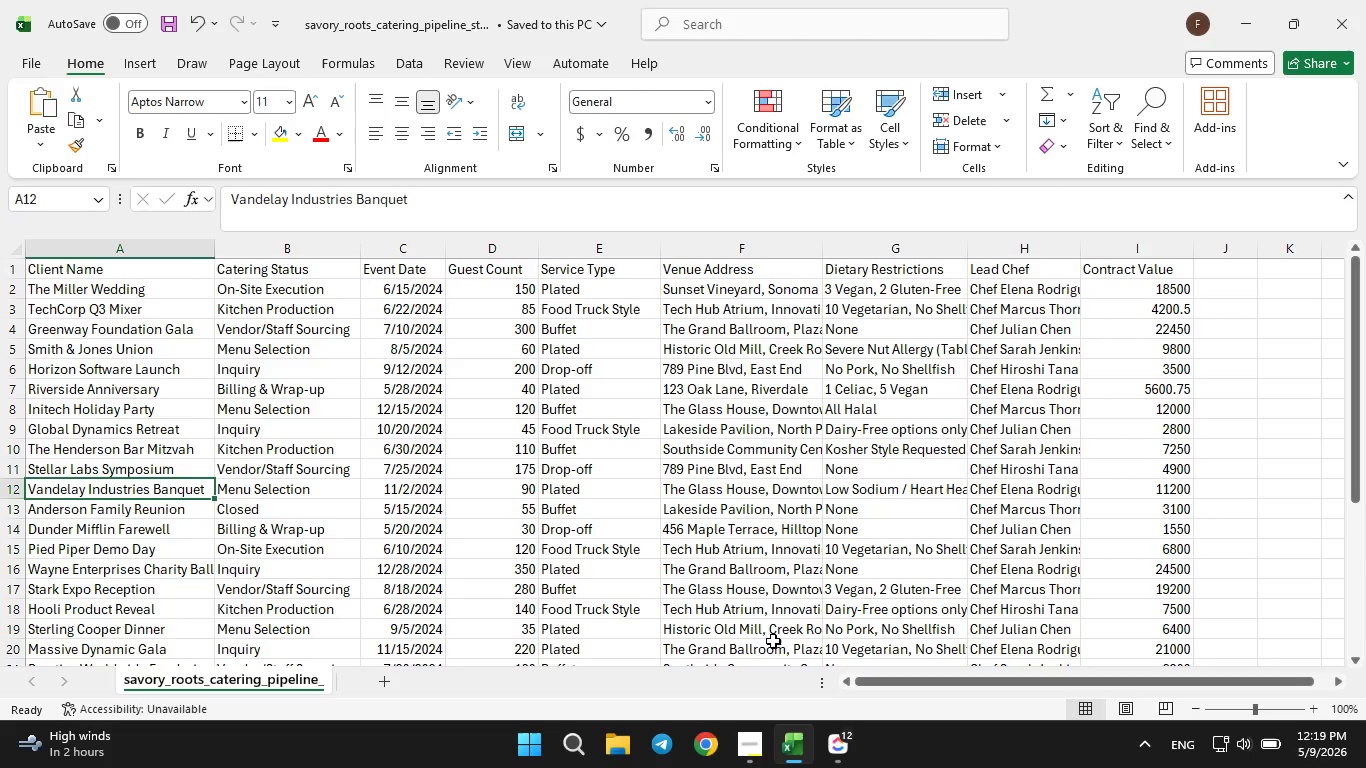 
left_click([838, 747])
 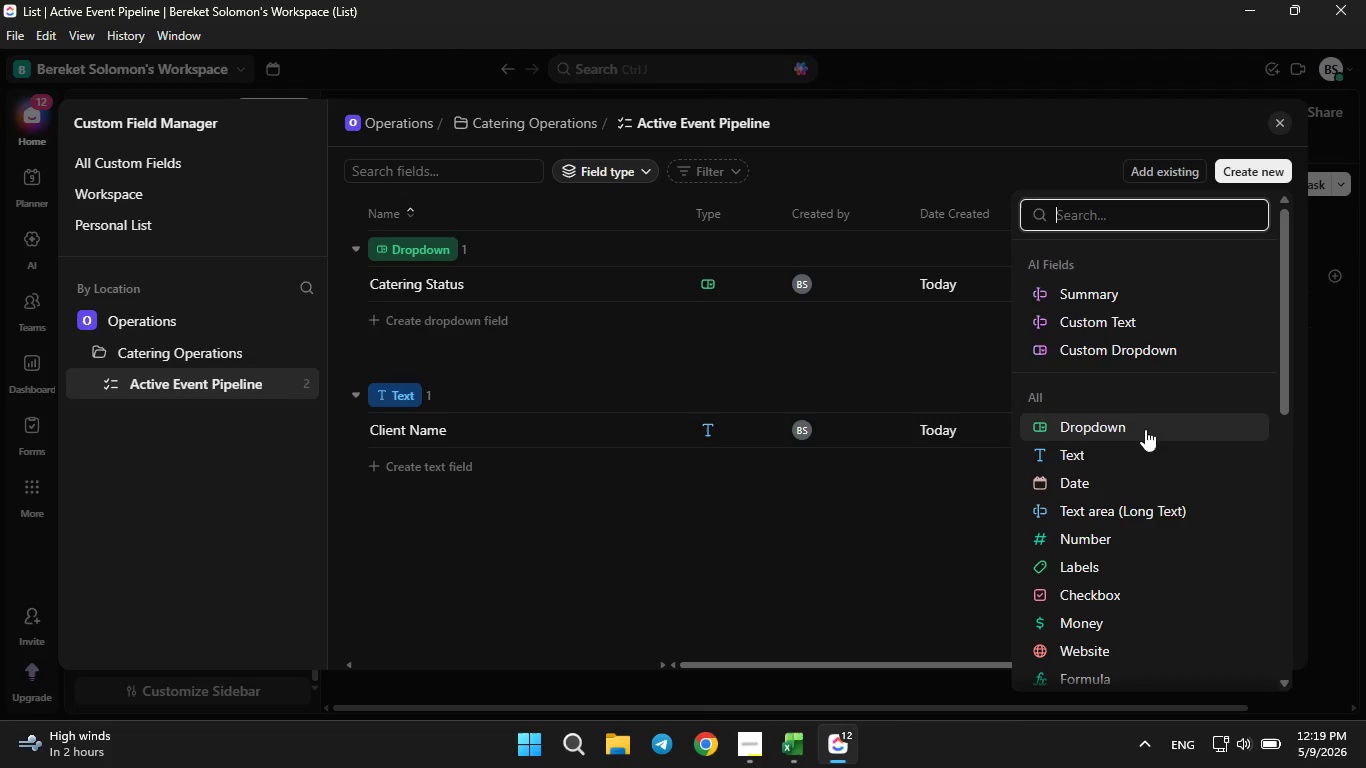 
left_click([1131, 476])
 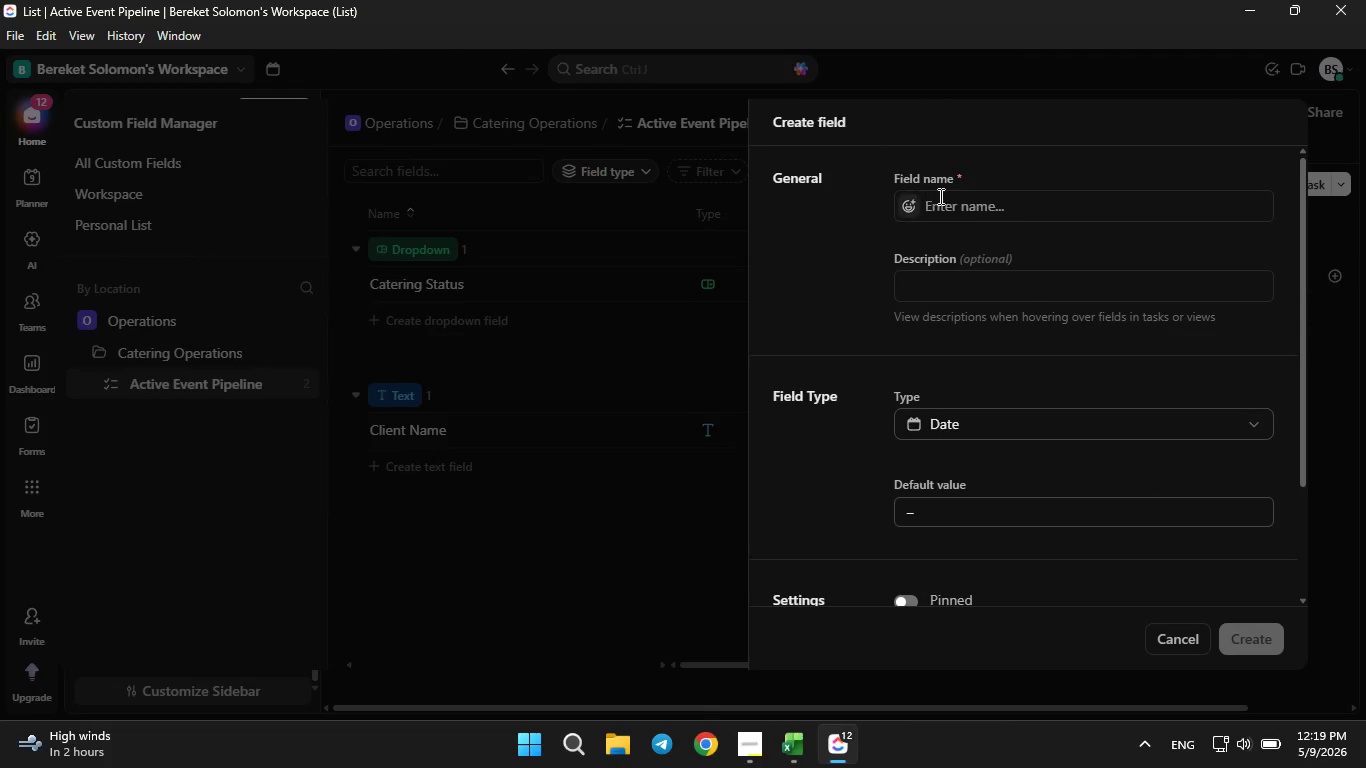 
left_click([958, 211])
 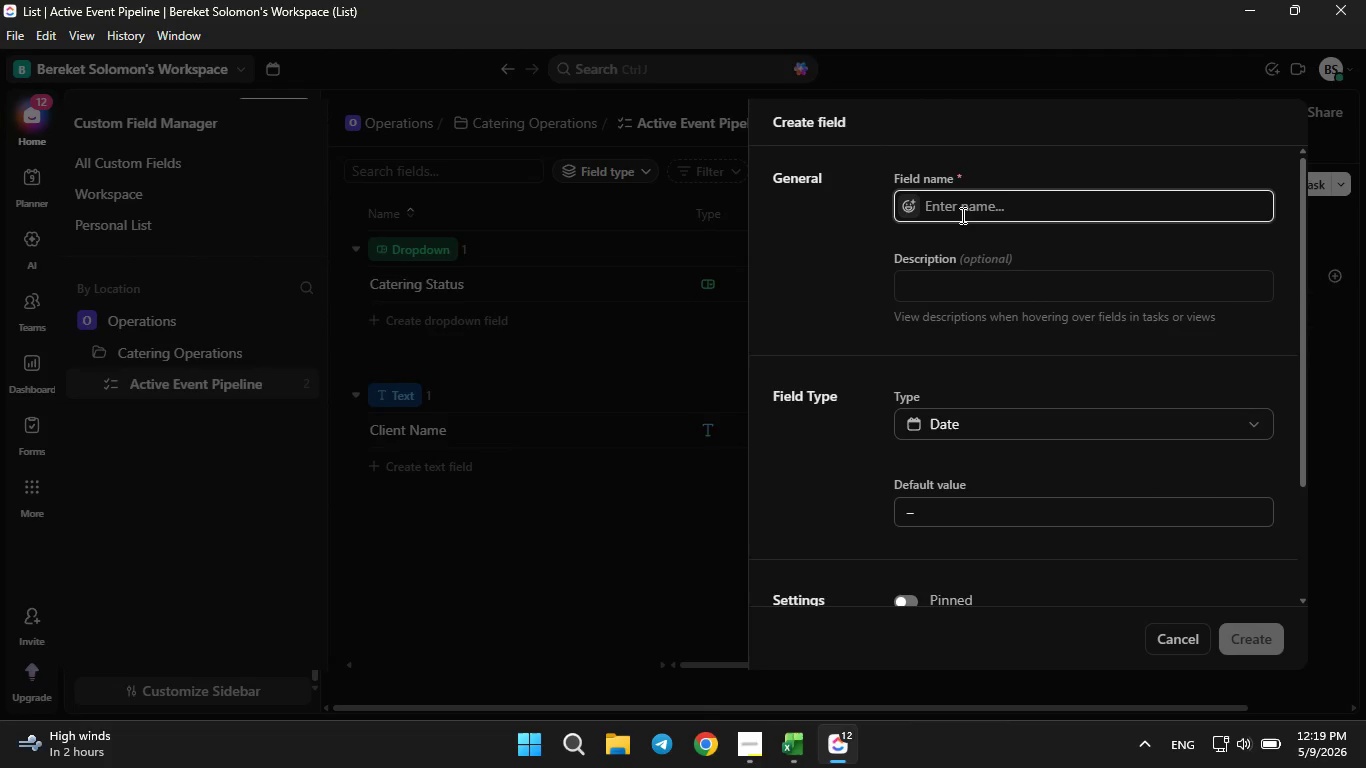 
type(Event Date)
 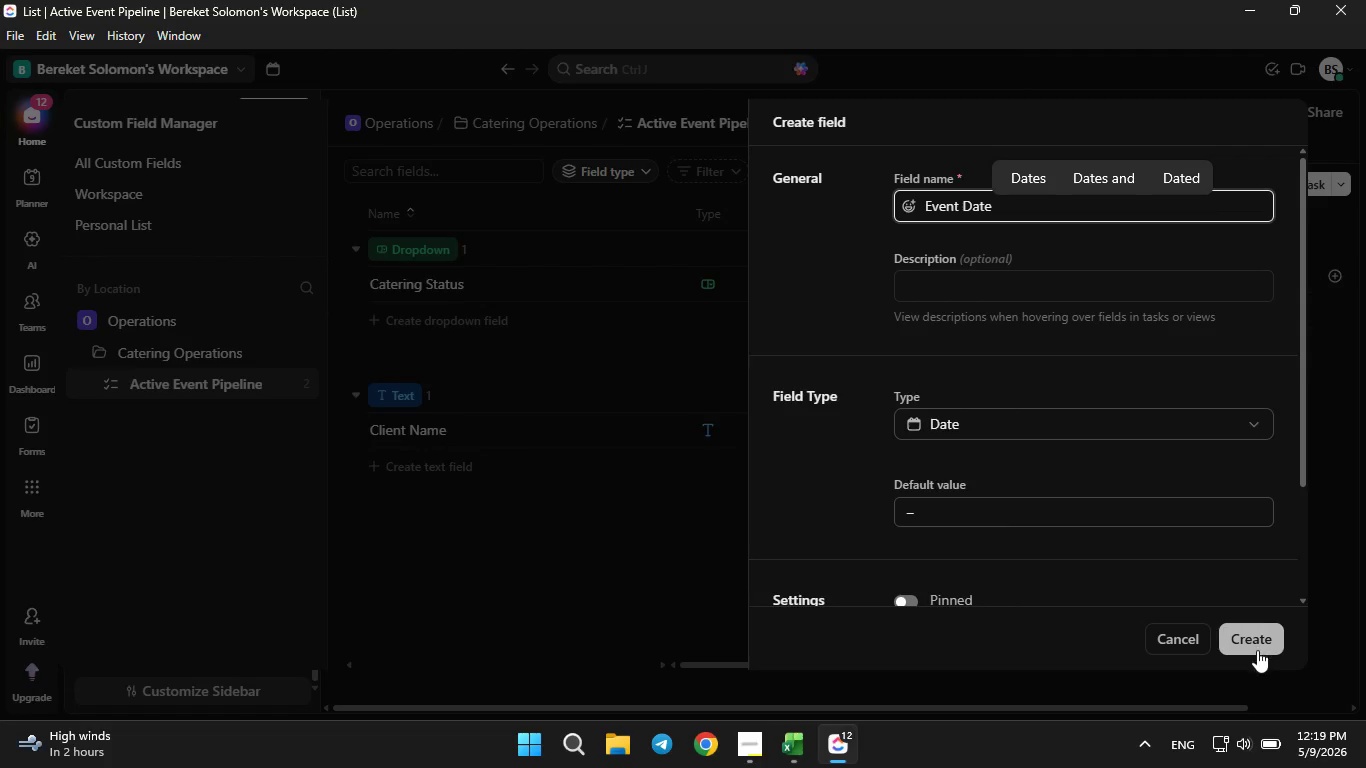 
left_click([1257, 647])
 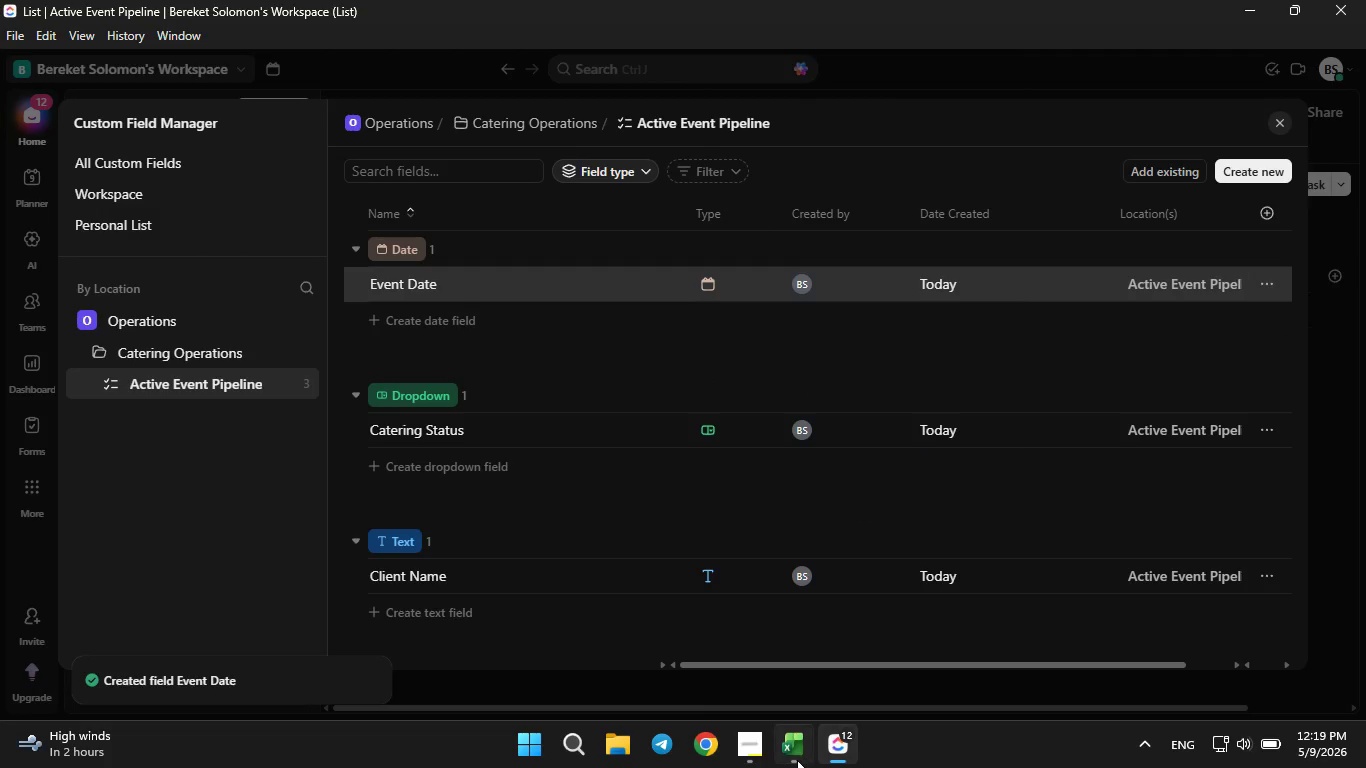 
left_click([797, 760])
 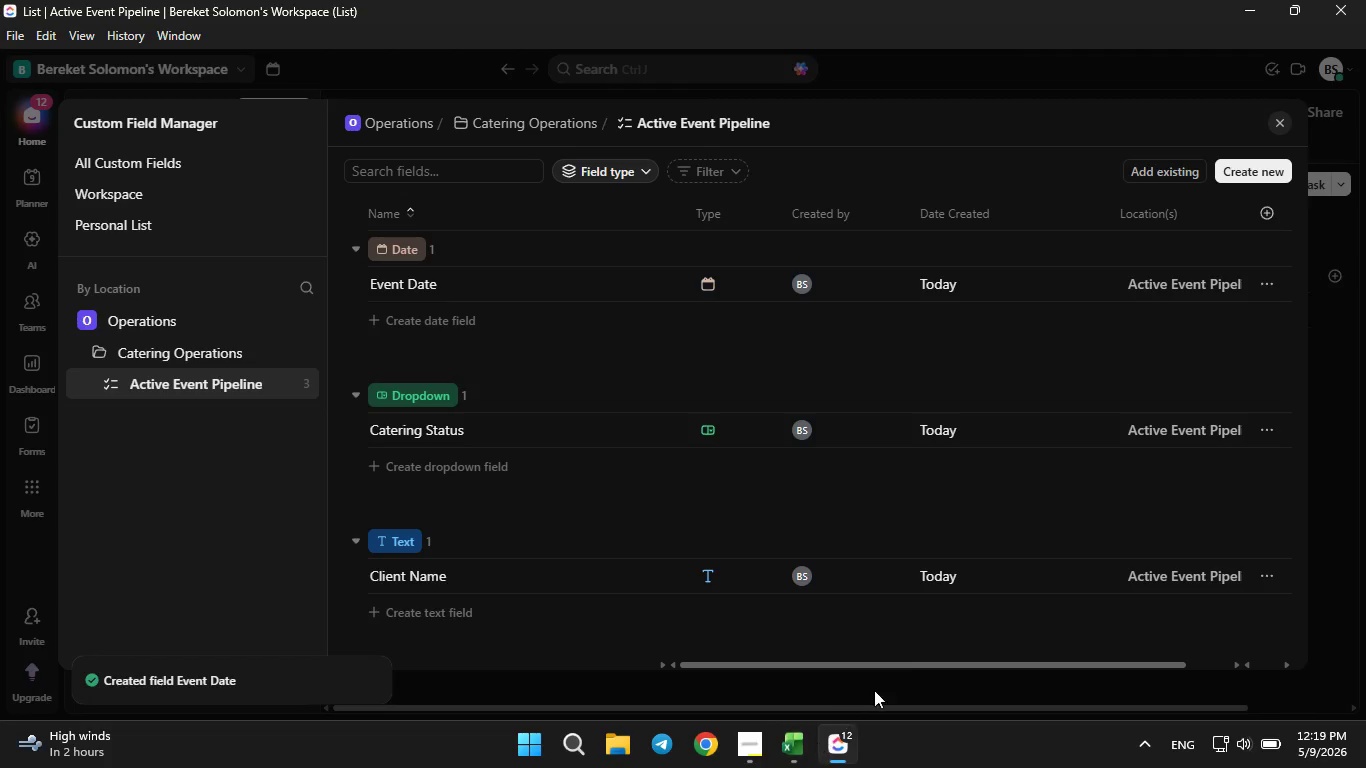 
left_click([1243, 162])
 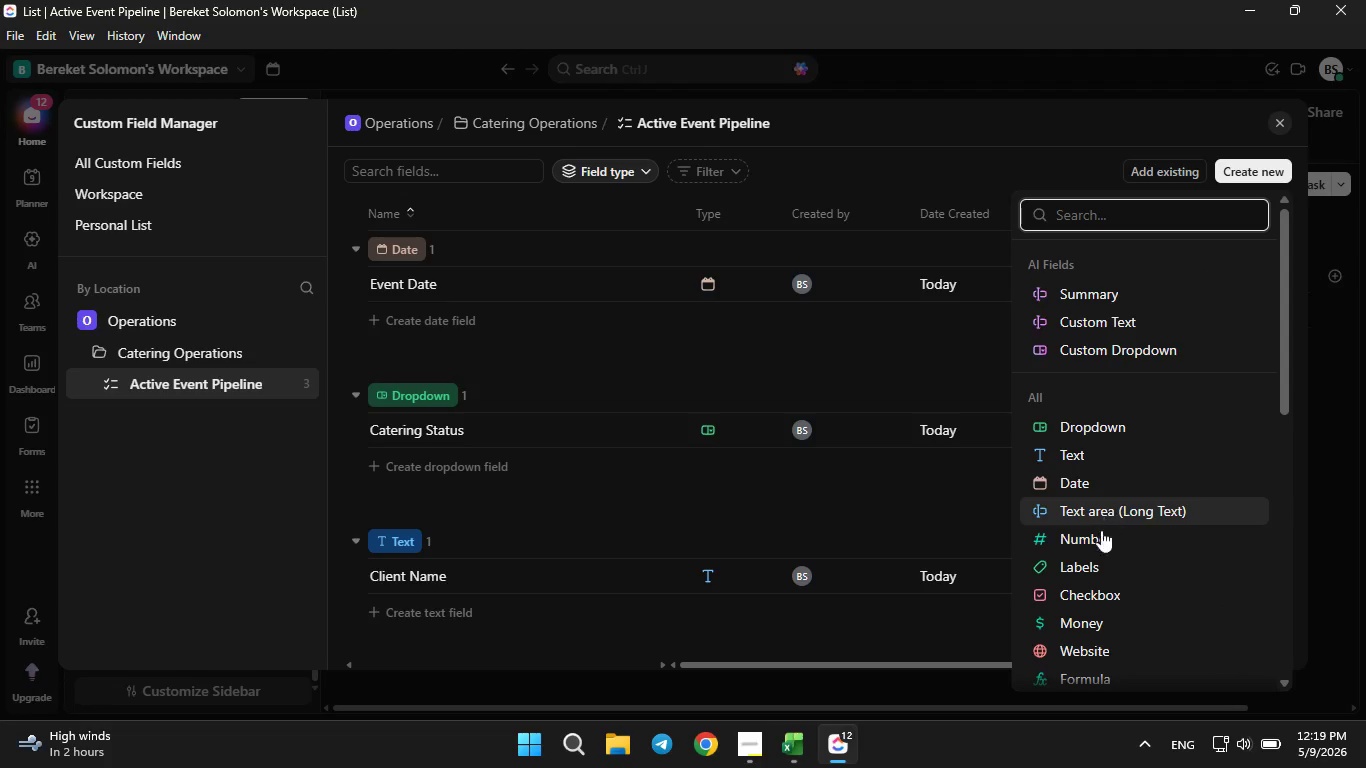 
left_click([1102, 542])
 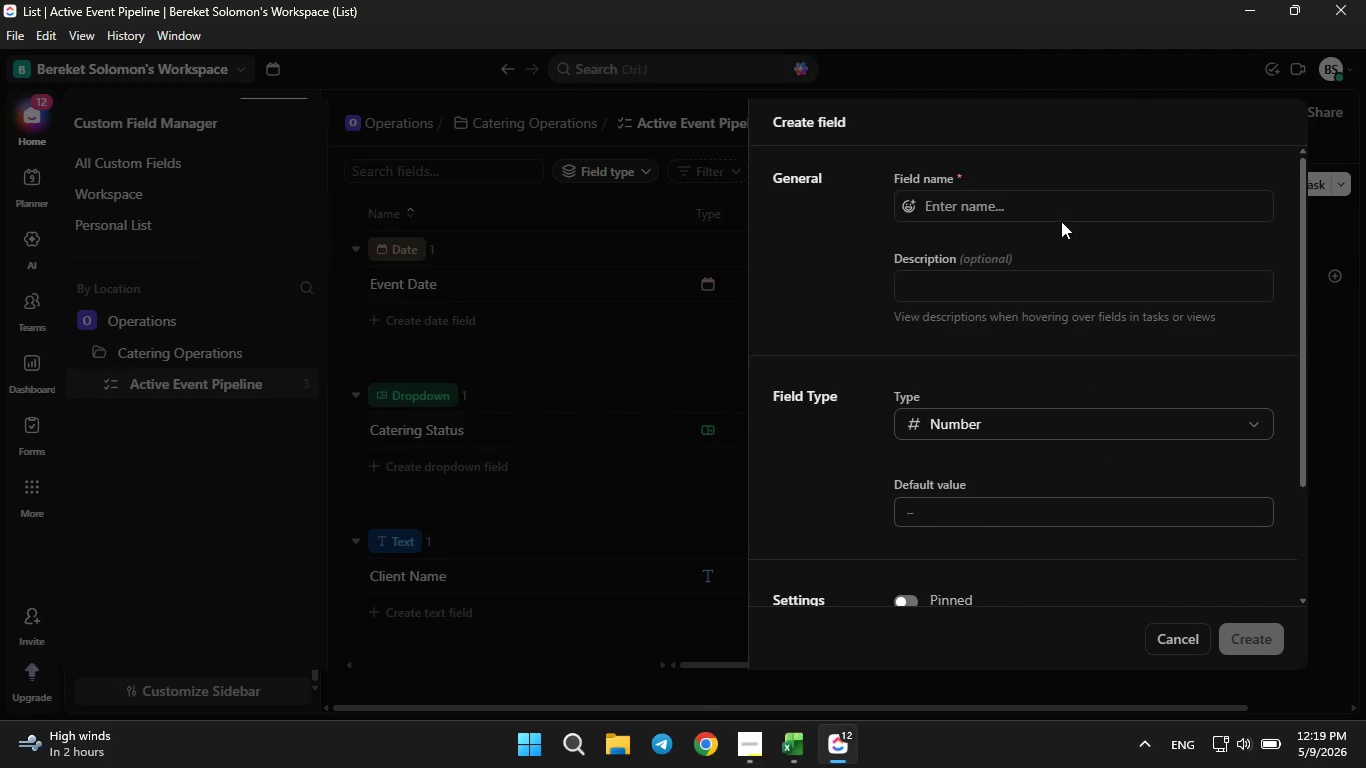 
left_click([1061, 215])
 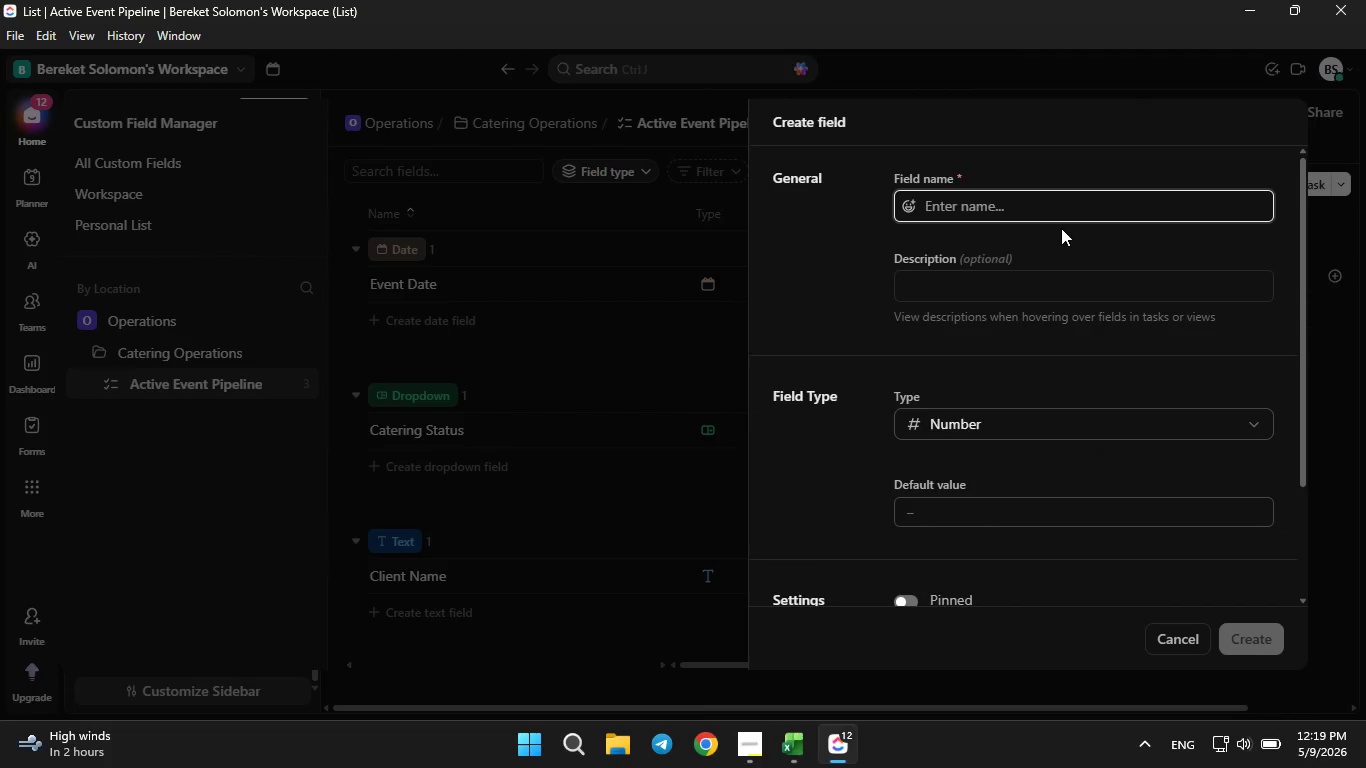 
type(Guest Count)
 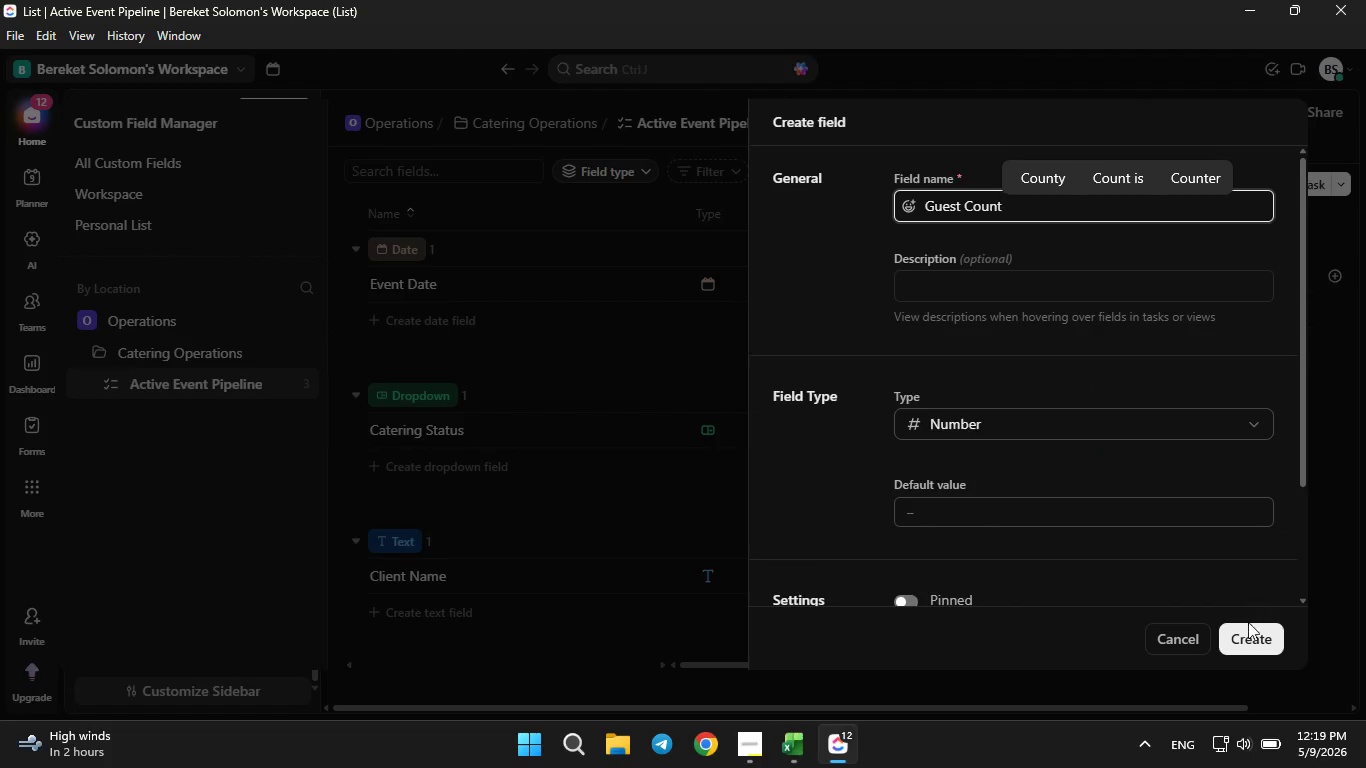 
left_click([1244, 634])
 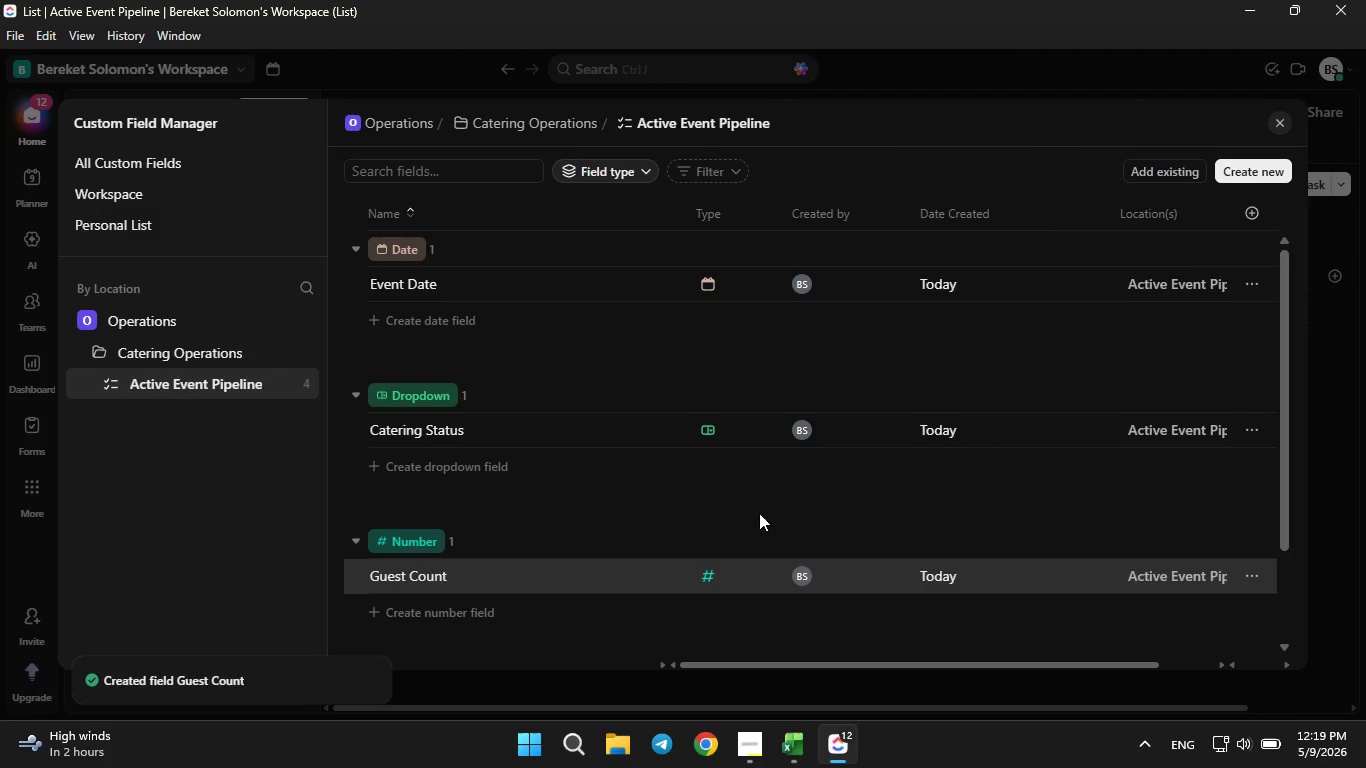 
scroll: coordinate [755, 519], scroll_direction: down, amount: 3.0
 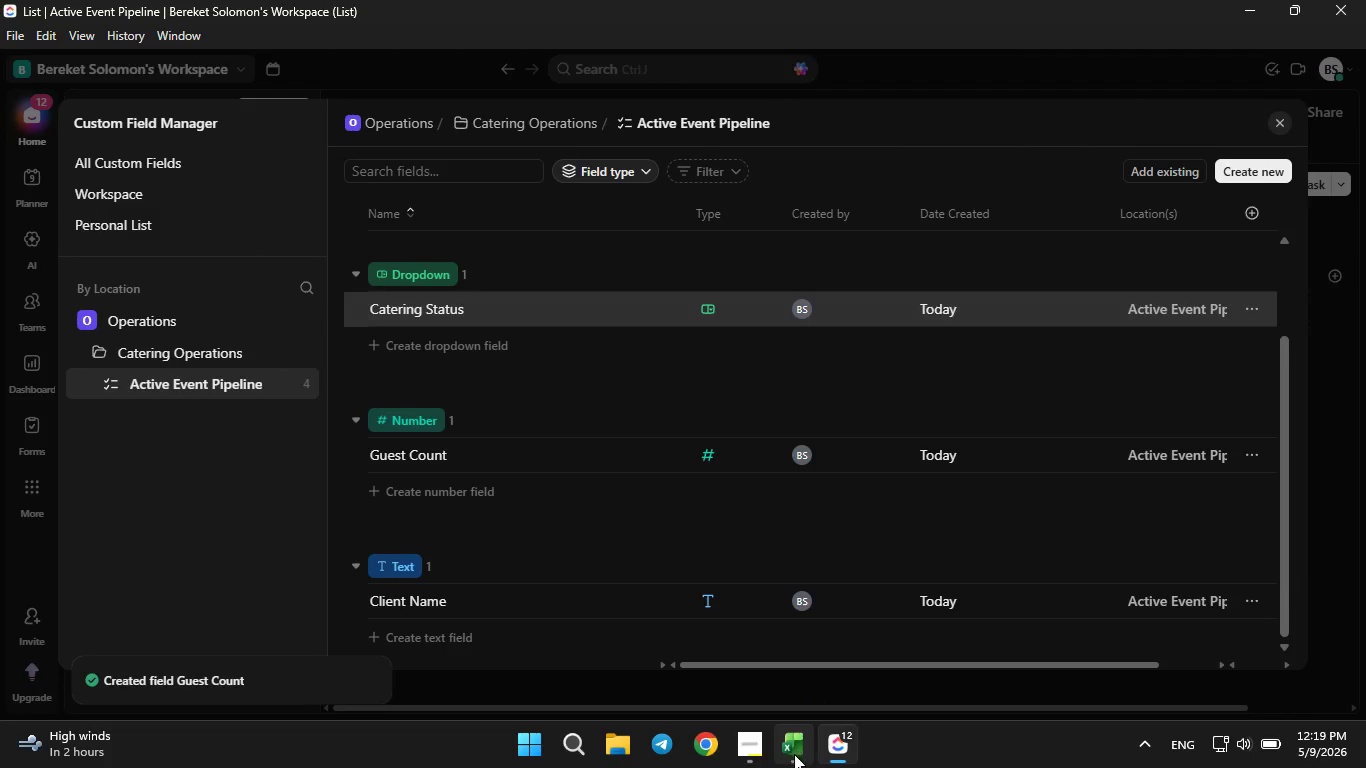 
left_click([794, 754])
 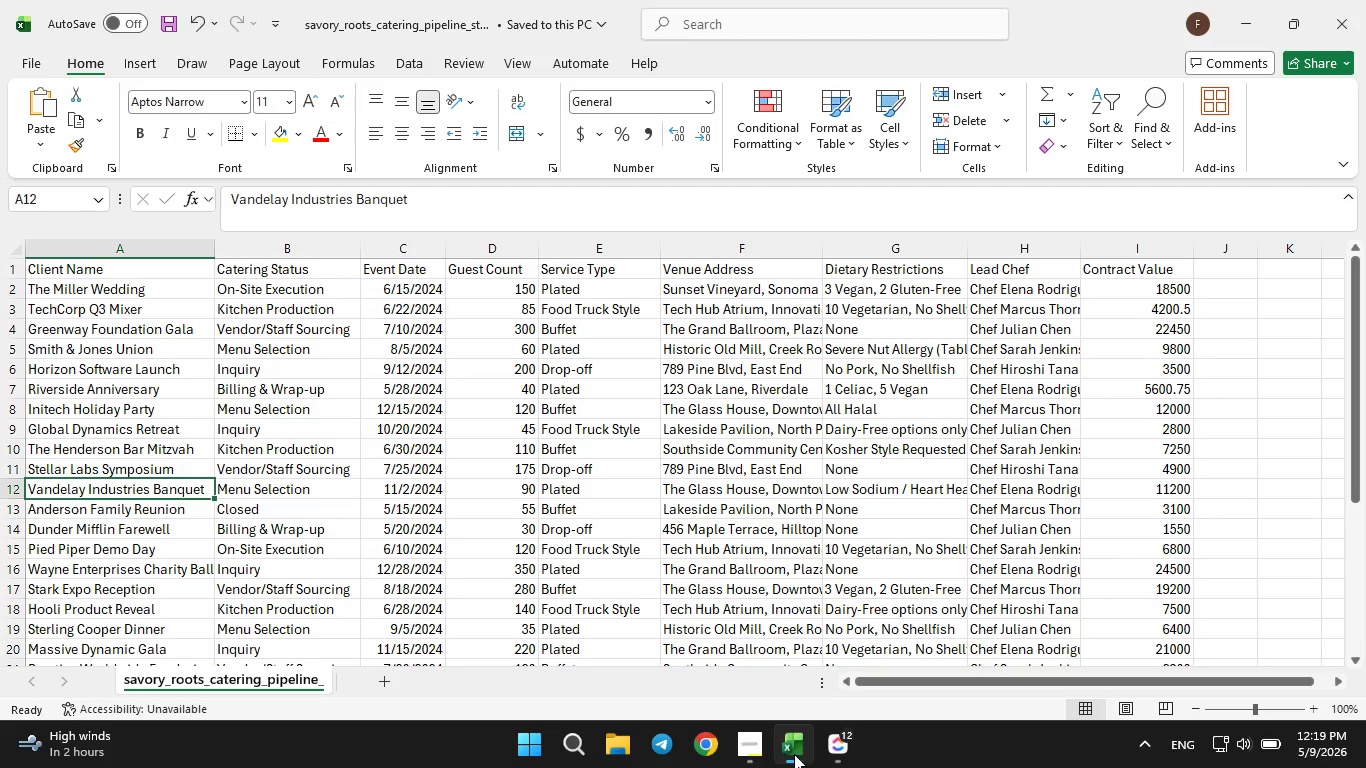 
wait(5.27)
 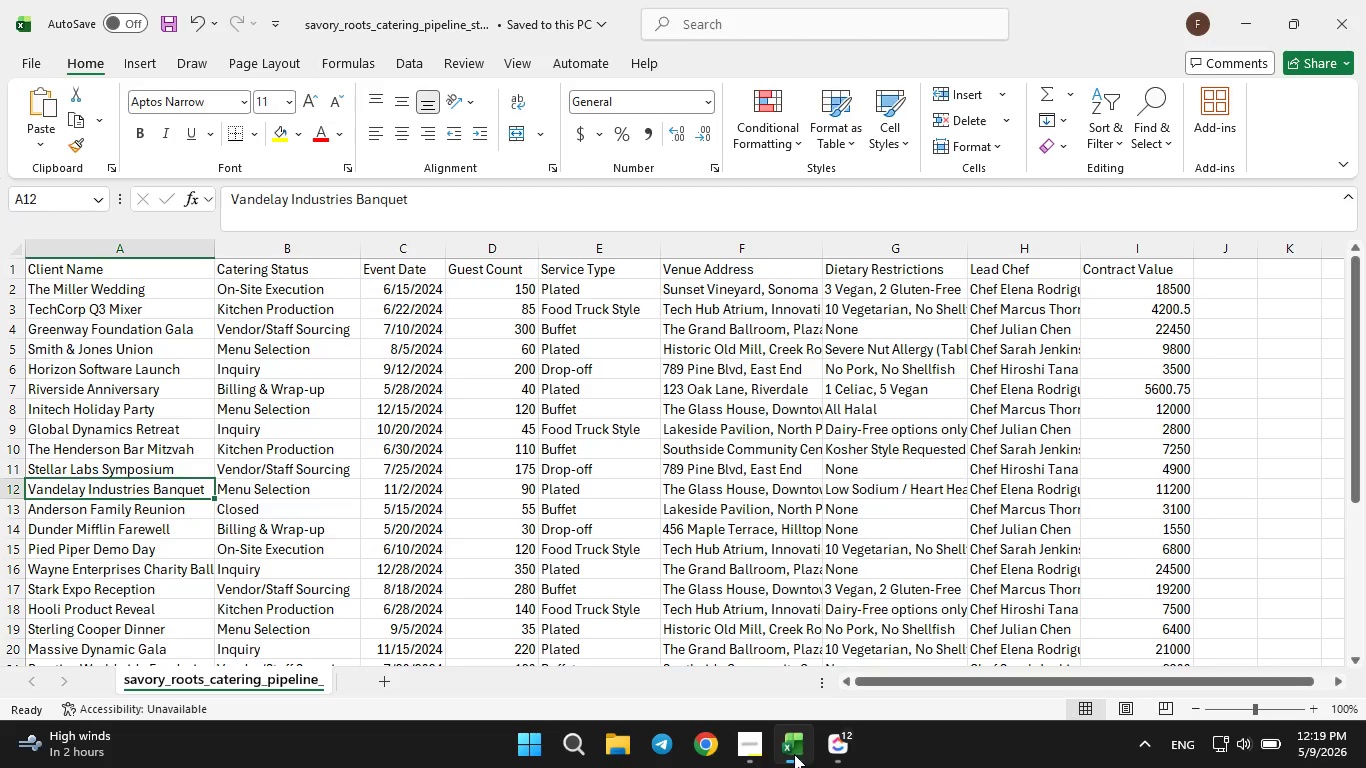 
left_click_drag(start_coordinate=[825, 740], to_coordinate=[830, 742])
 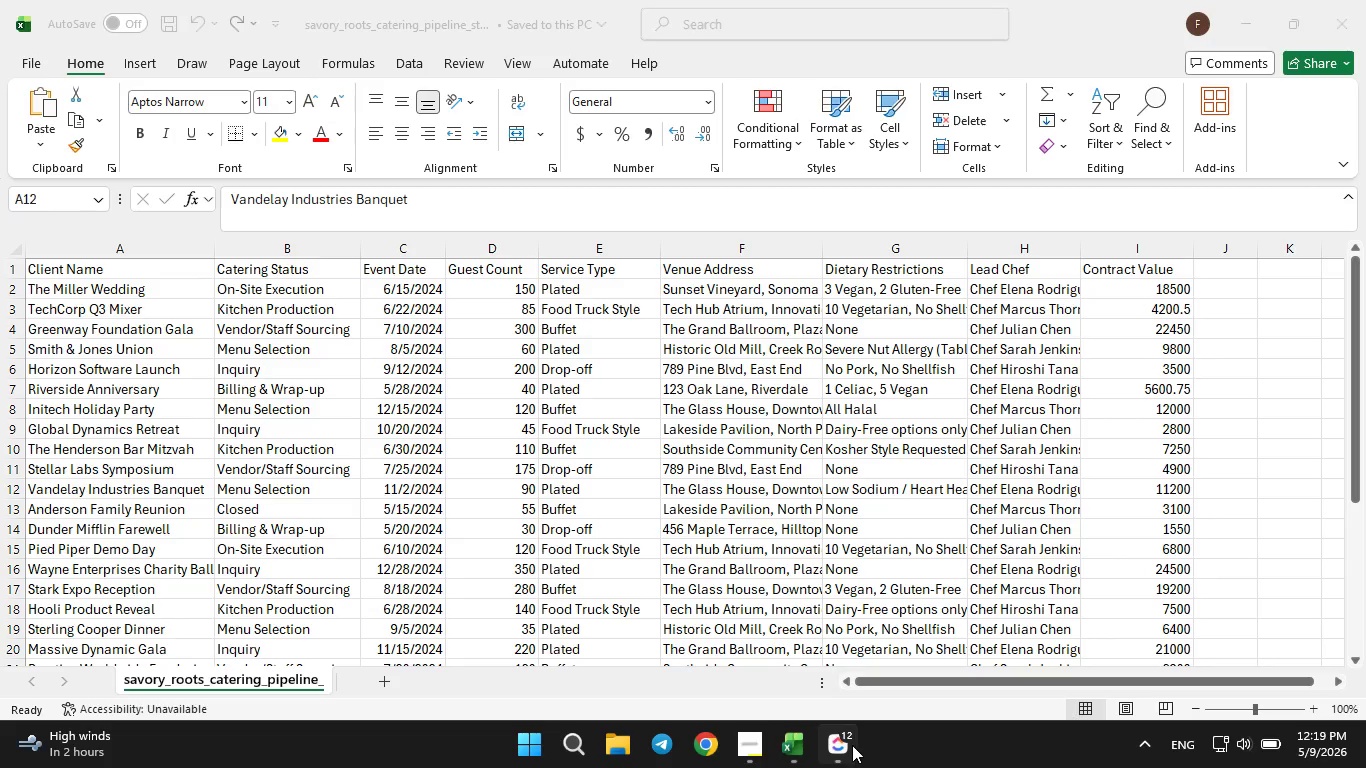 
left_click([852, 749])
 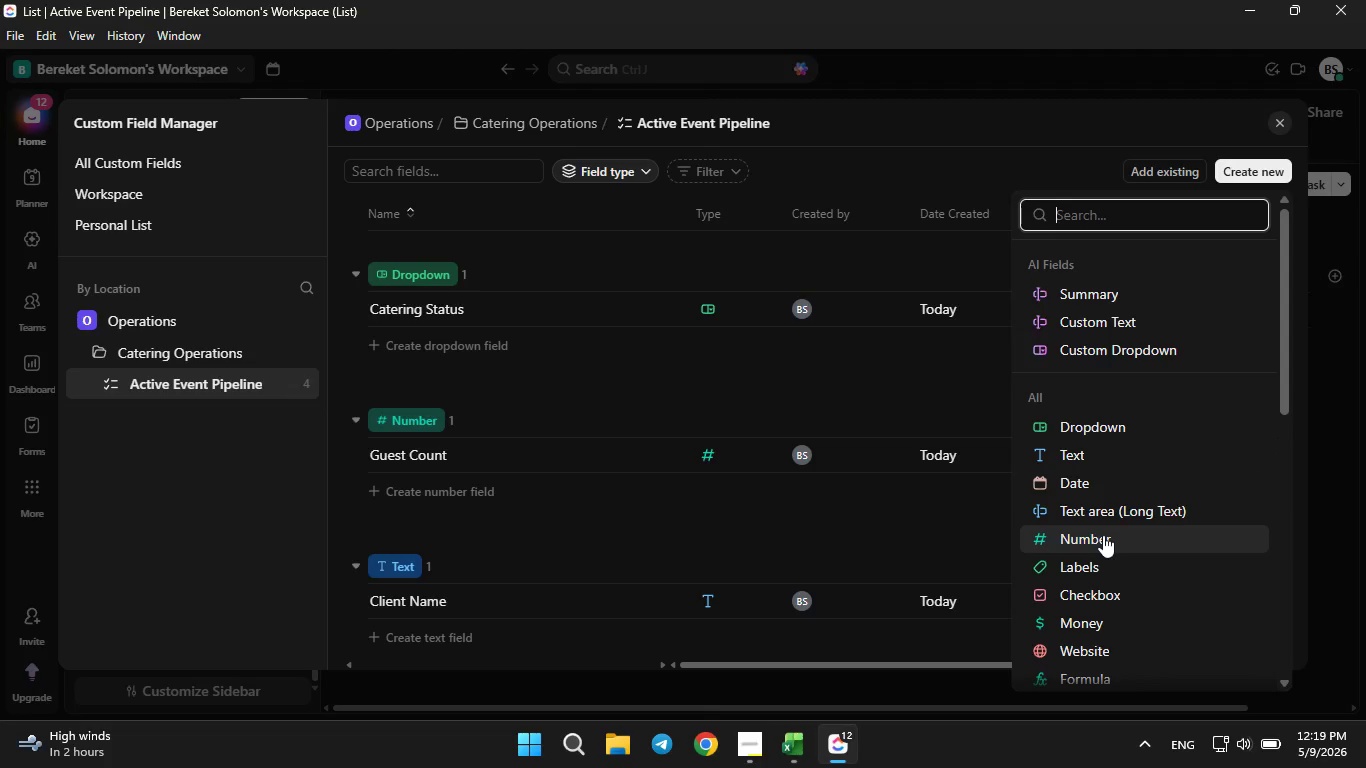 
left_click([1091, 434])
 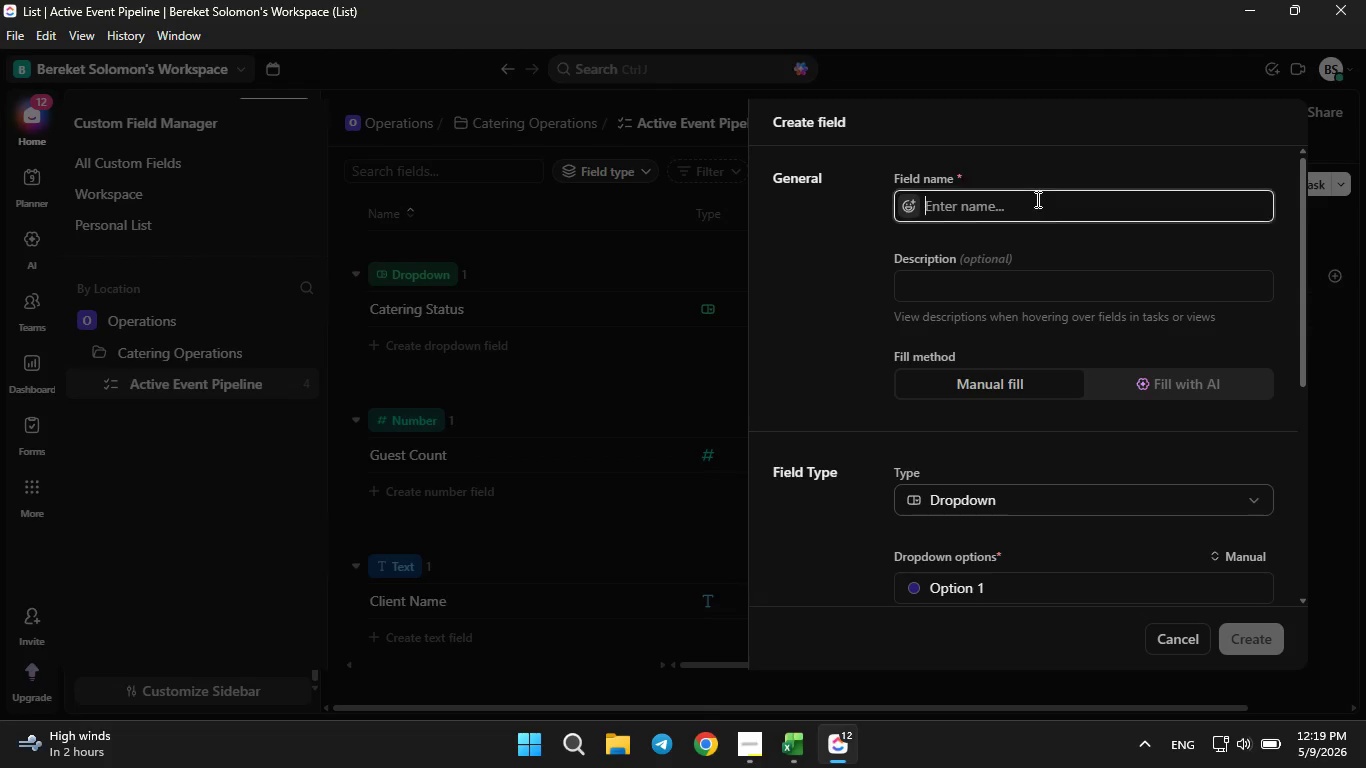 
left_click([1036, 199])
 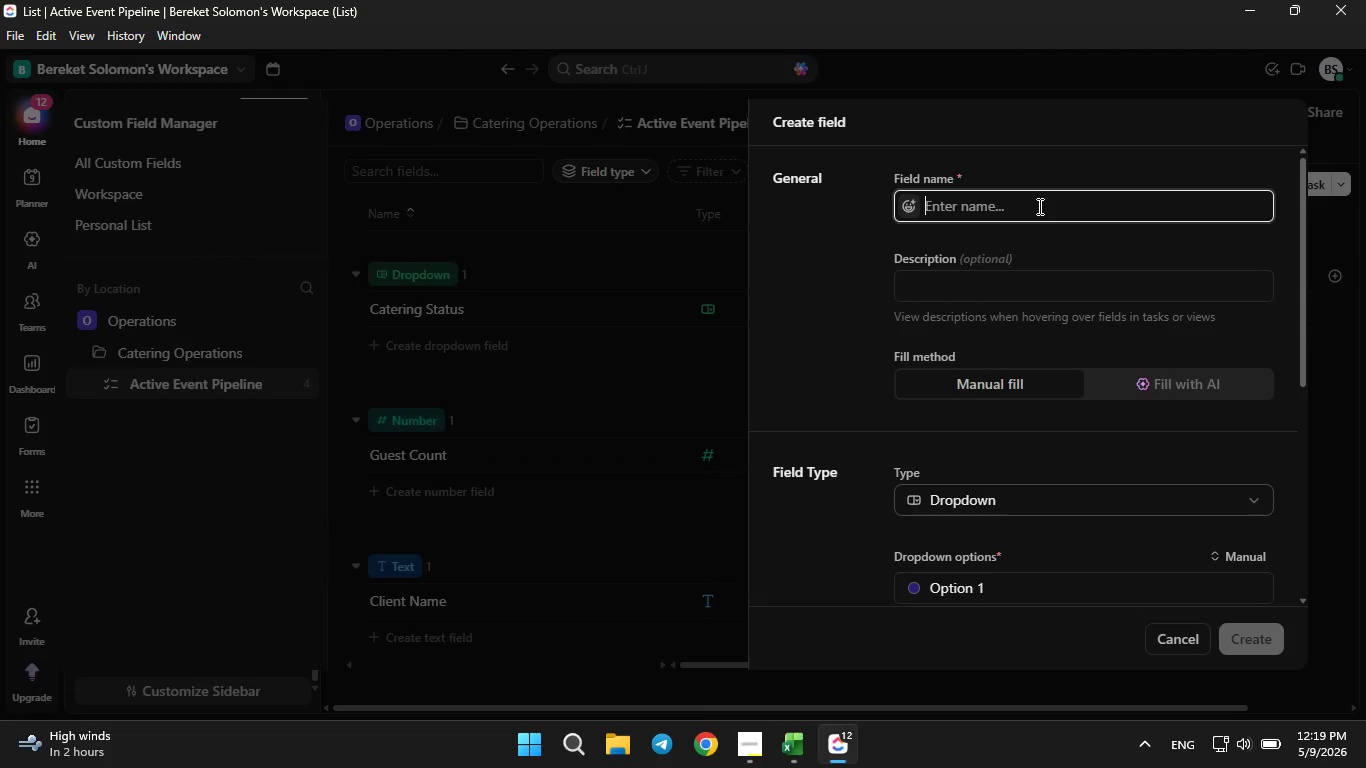 
type(Service Type)
 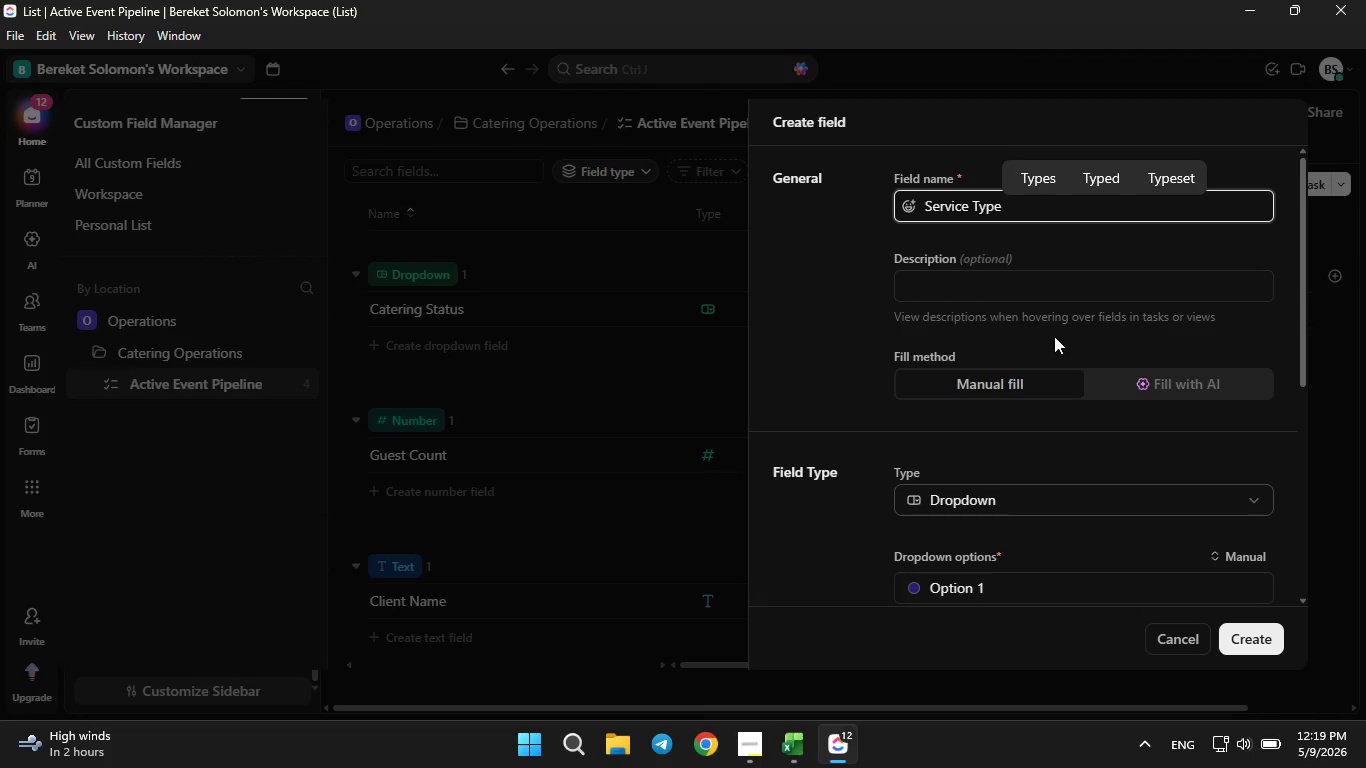 
left_click([998, 584])
 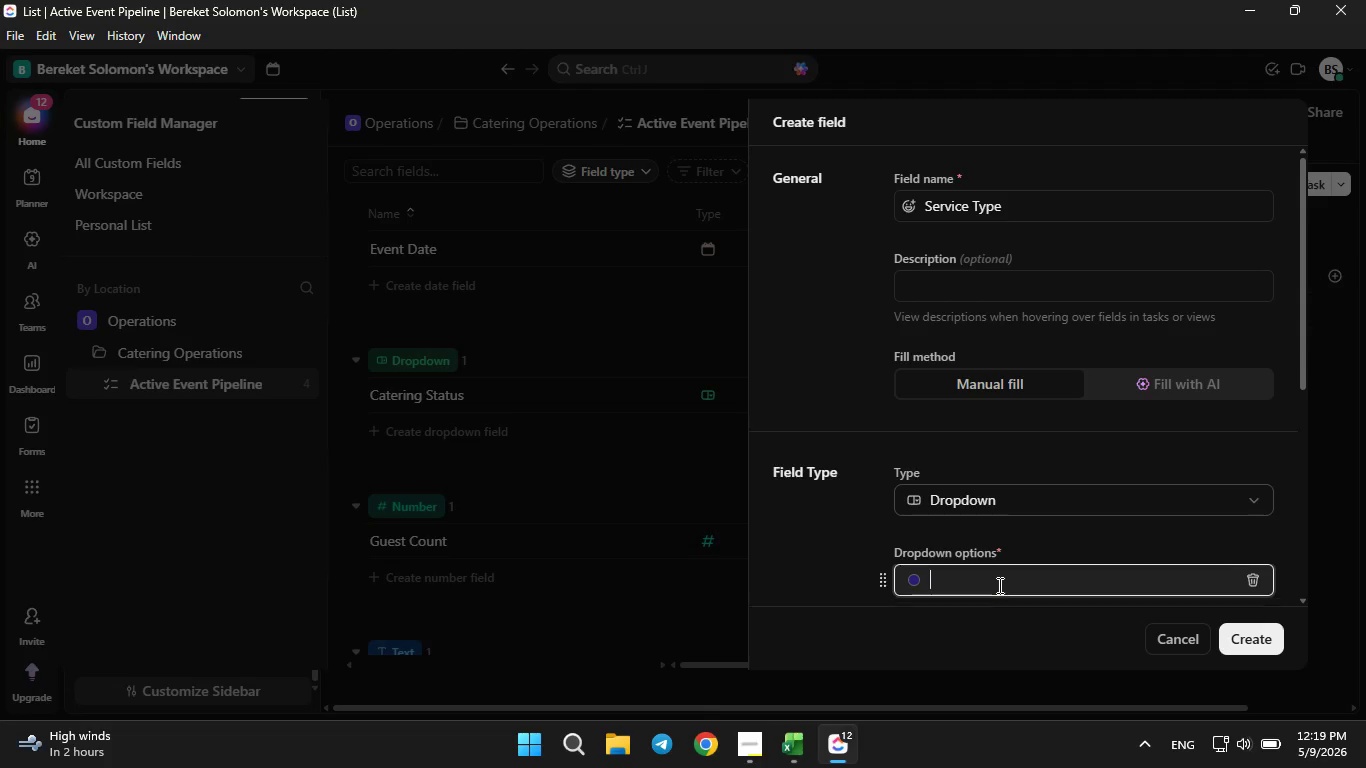 
key(Backspace)
type(Buffet)
 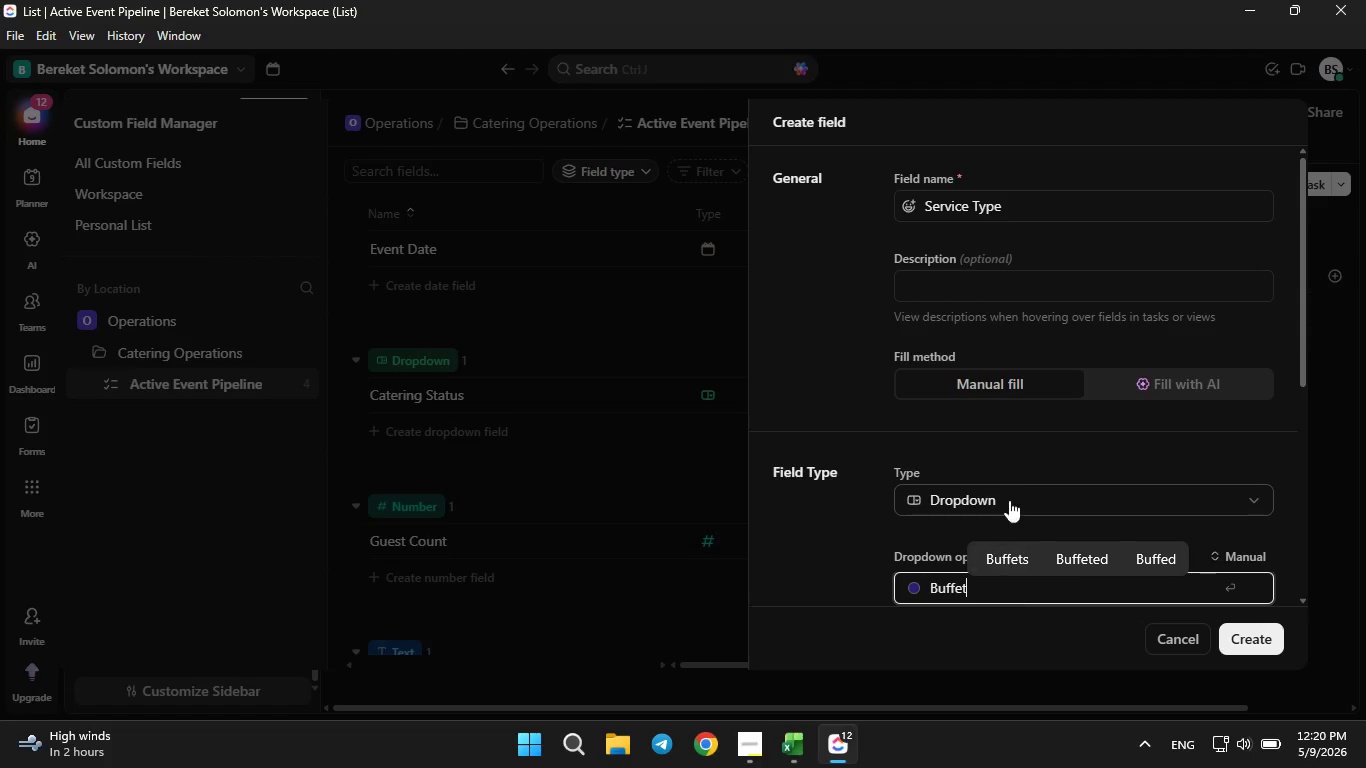 
scroll: coordinate [1014, 472], scroll_direction: down, amount: 2.0
 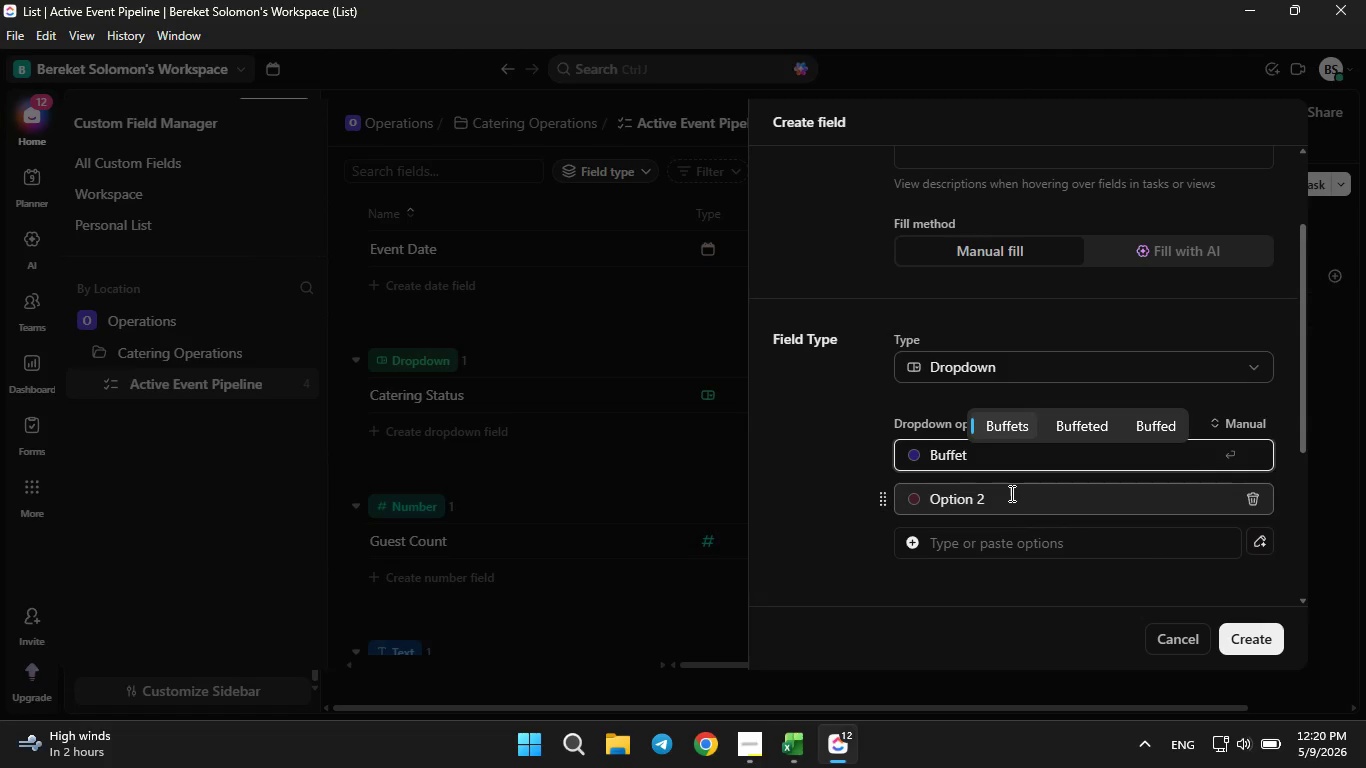 
left_click([1010, 493])
 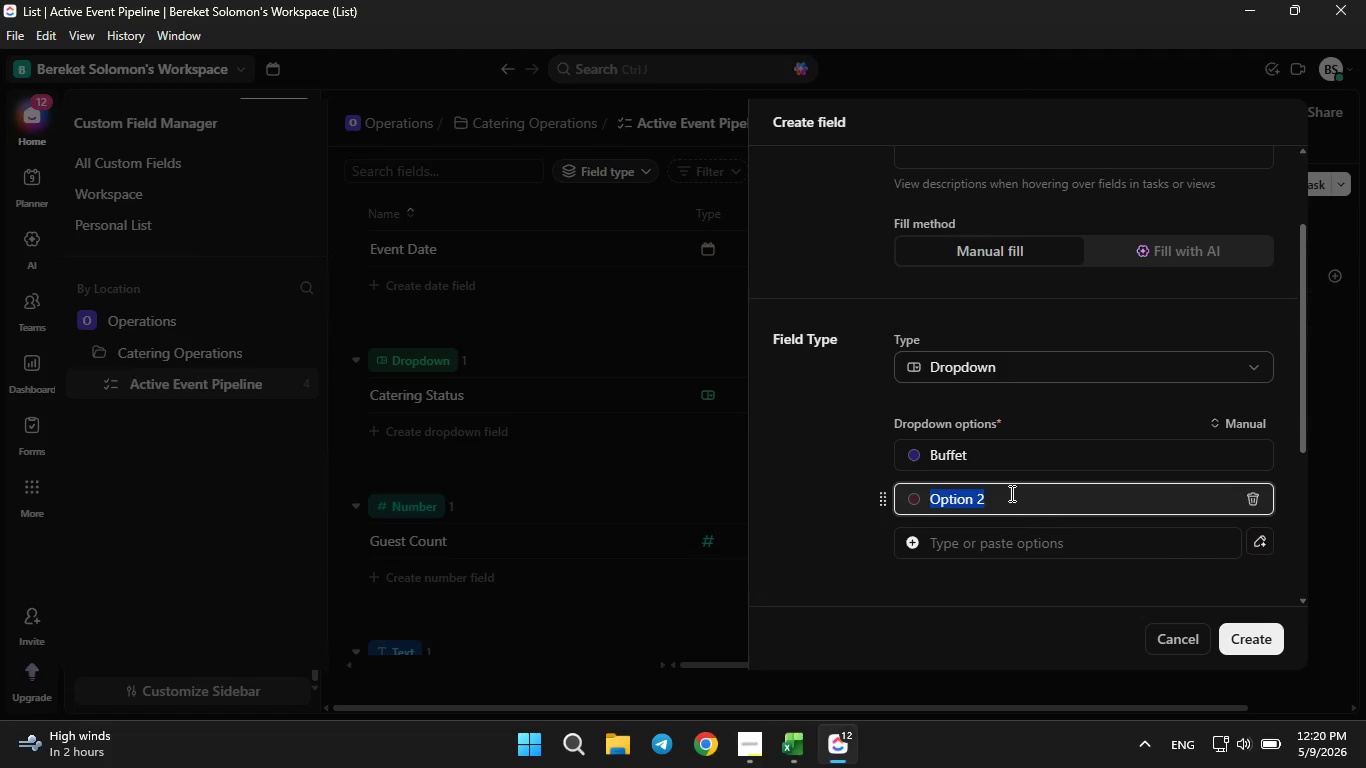 
key(Backspace)
type(Plated)
 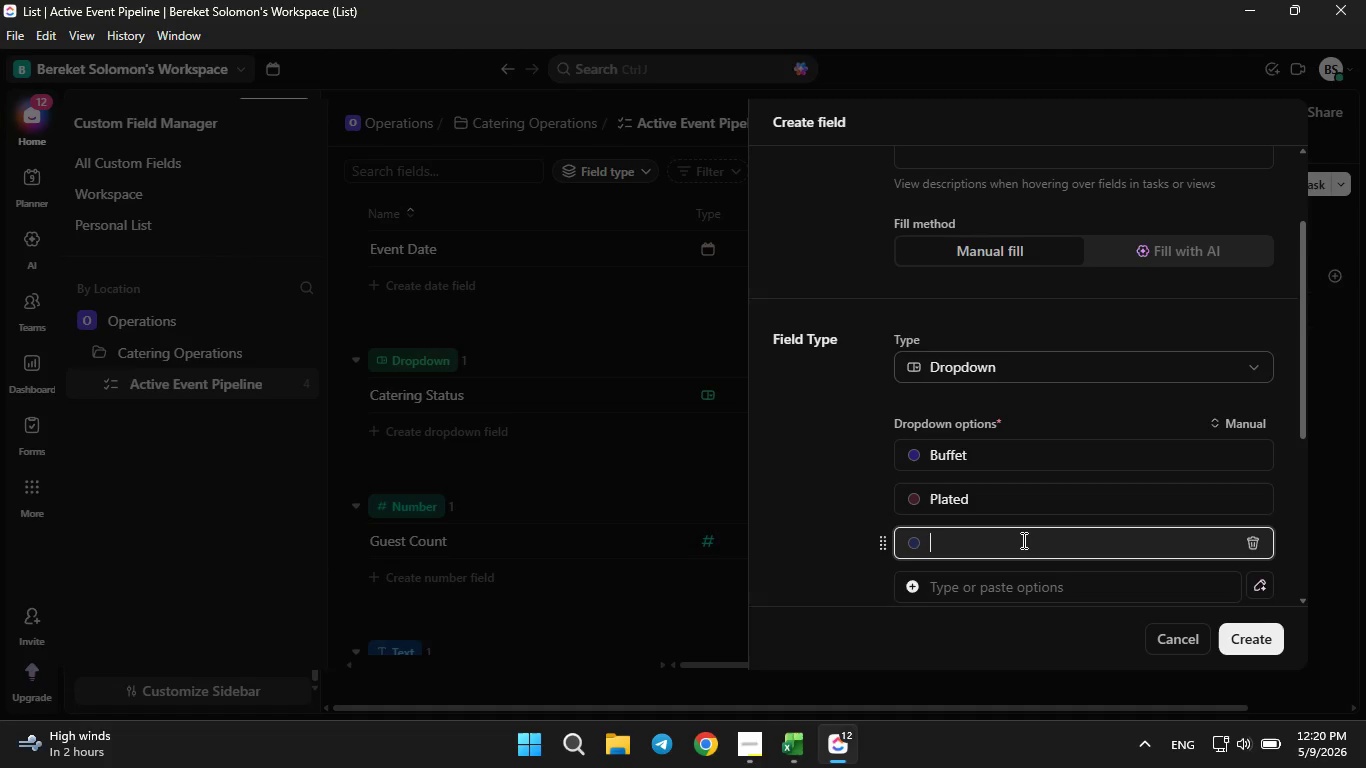 
type(Food Truck Style)
 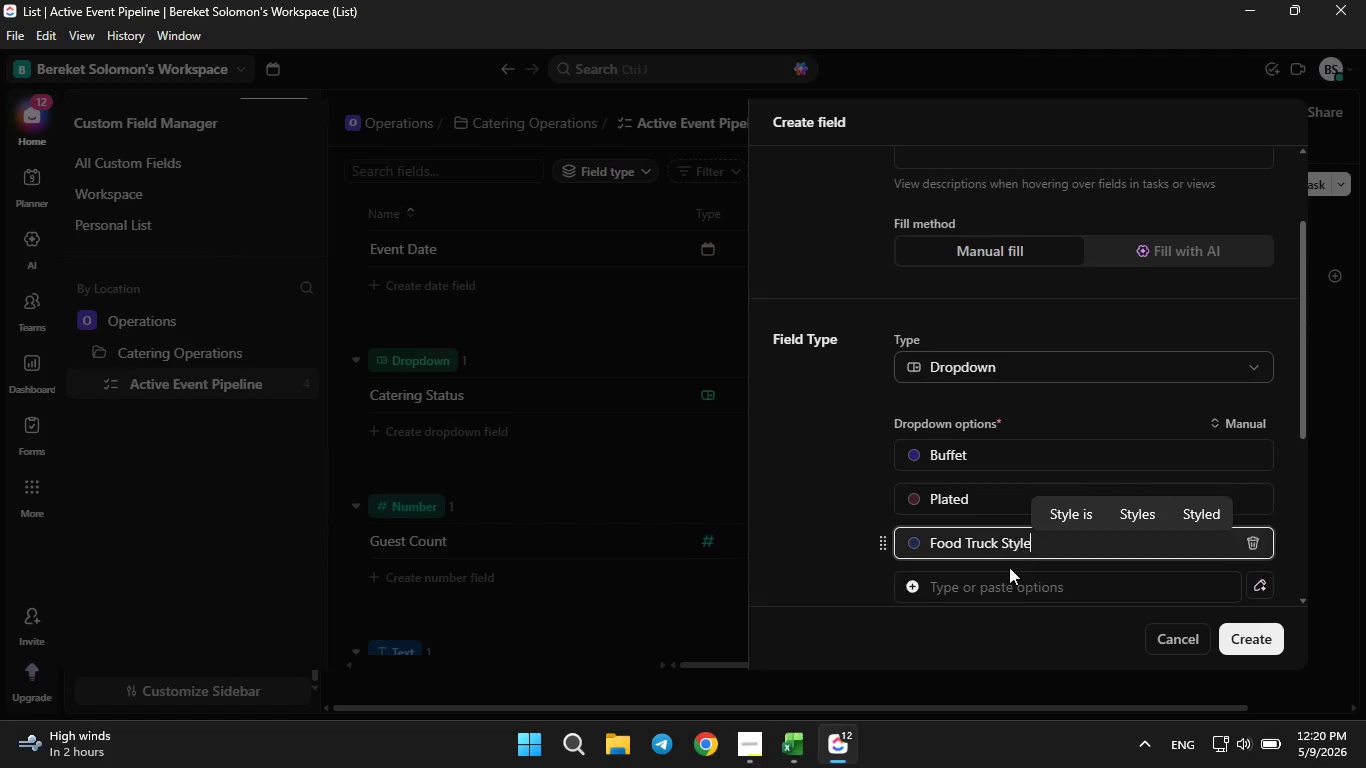 
left_click([1004, 576])
 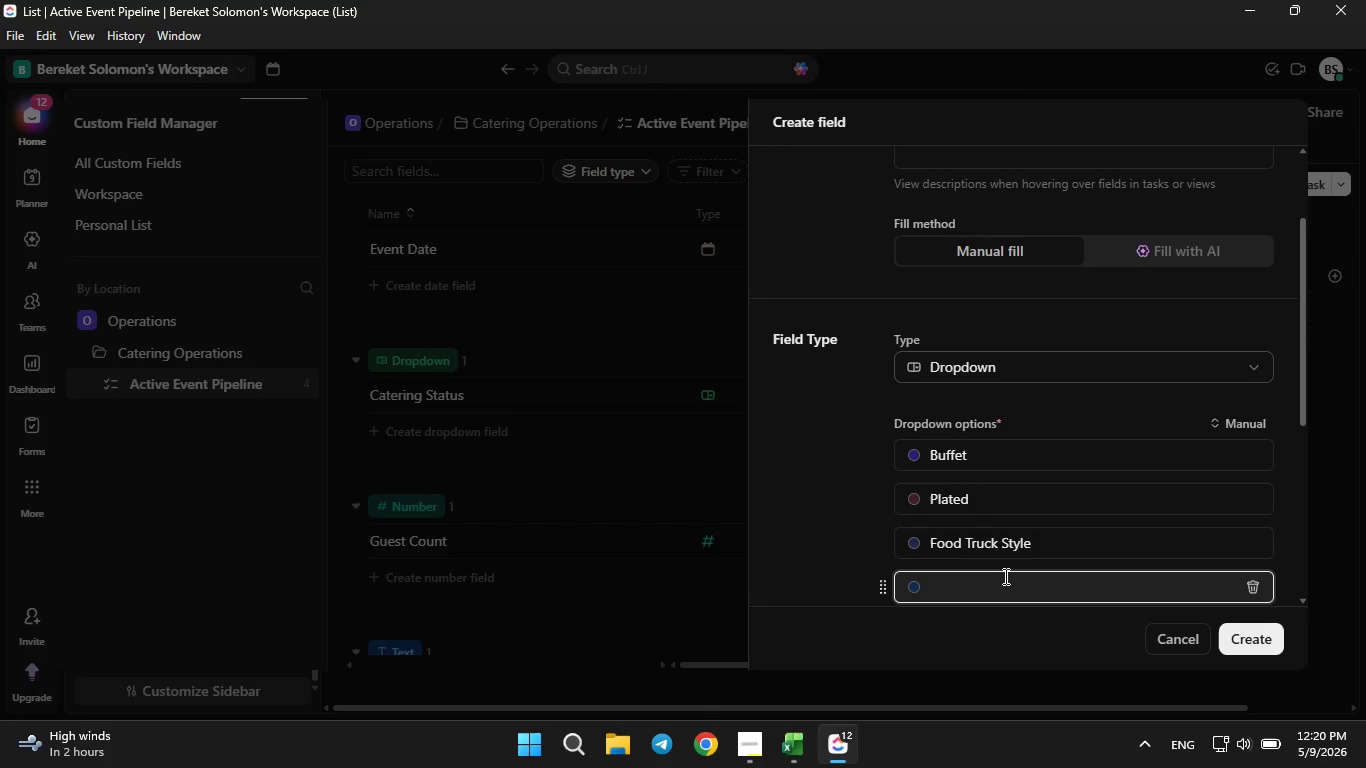 
type(Drop-off)
 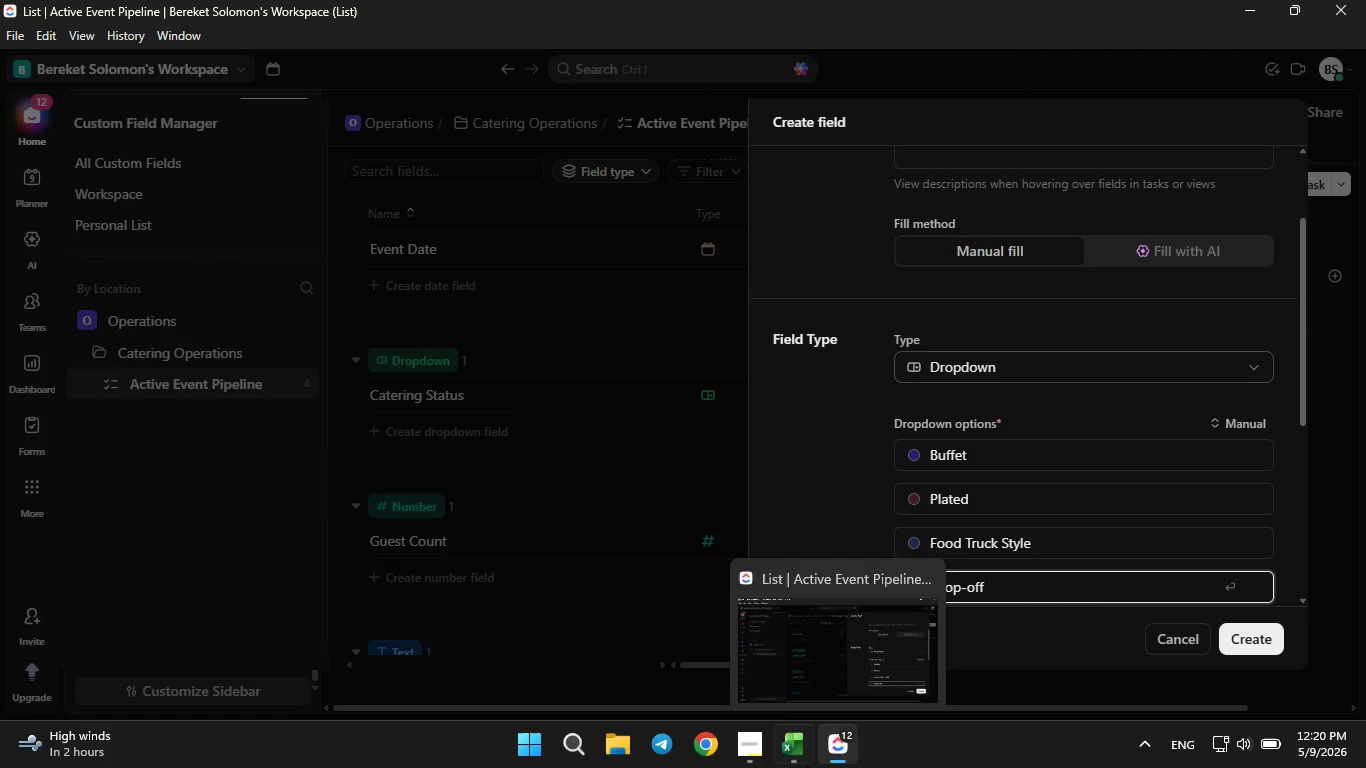 
left_click([785, 766])
 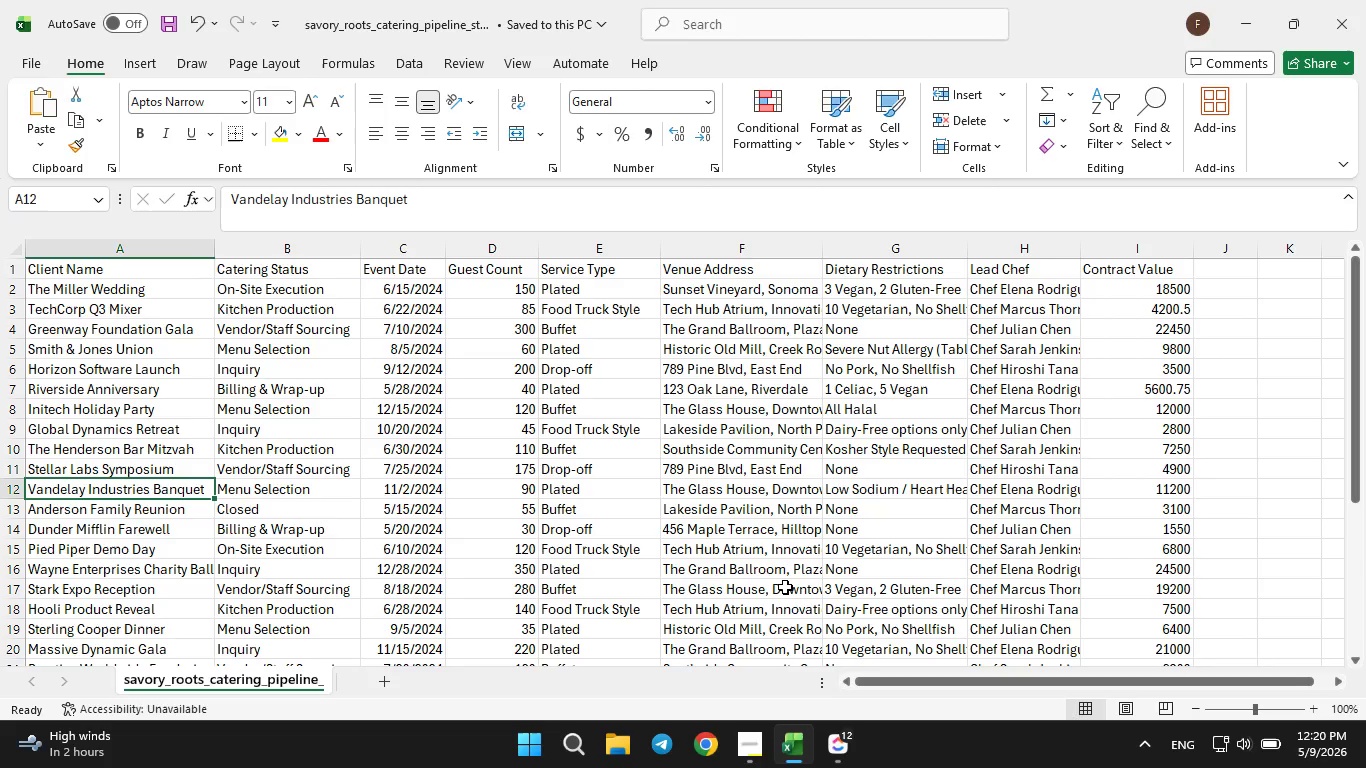 
wait(11.27)
 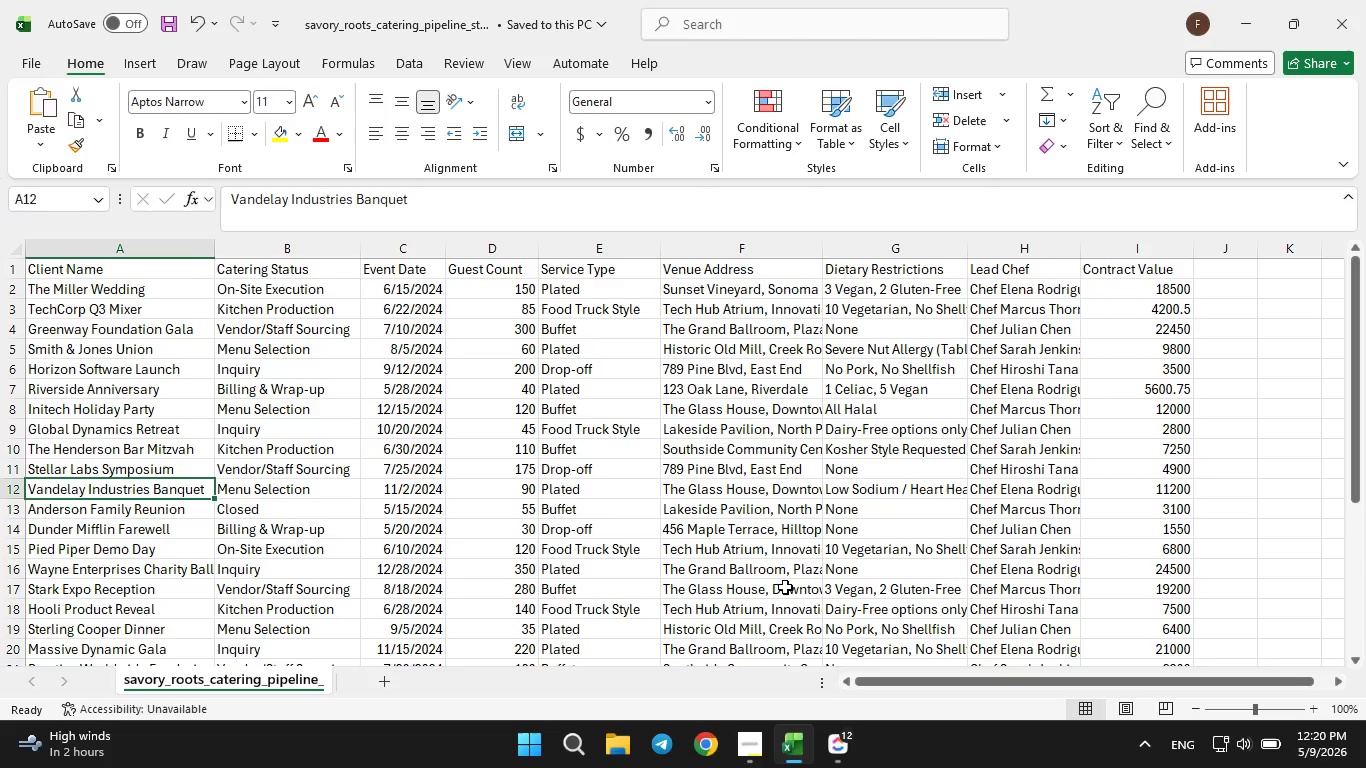 
scroll: coordinate [711, 474], scroll_direction: down, amount: 3.0
 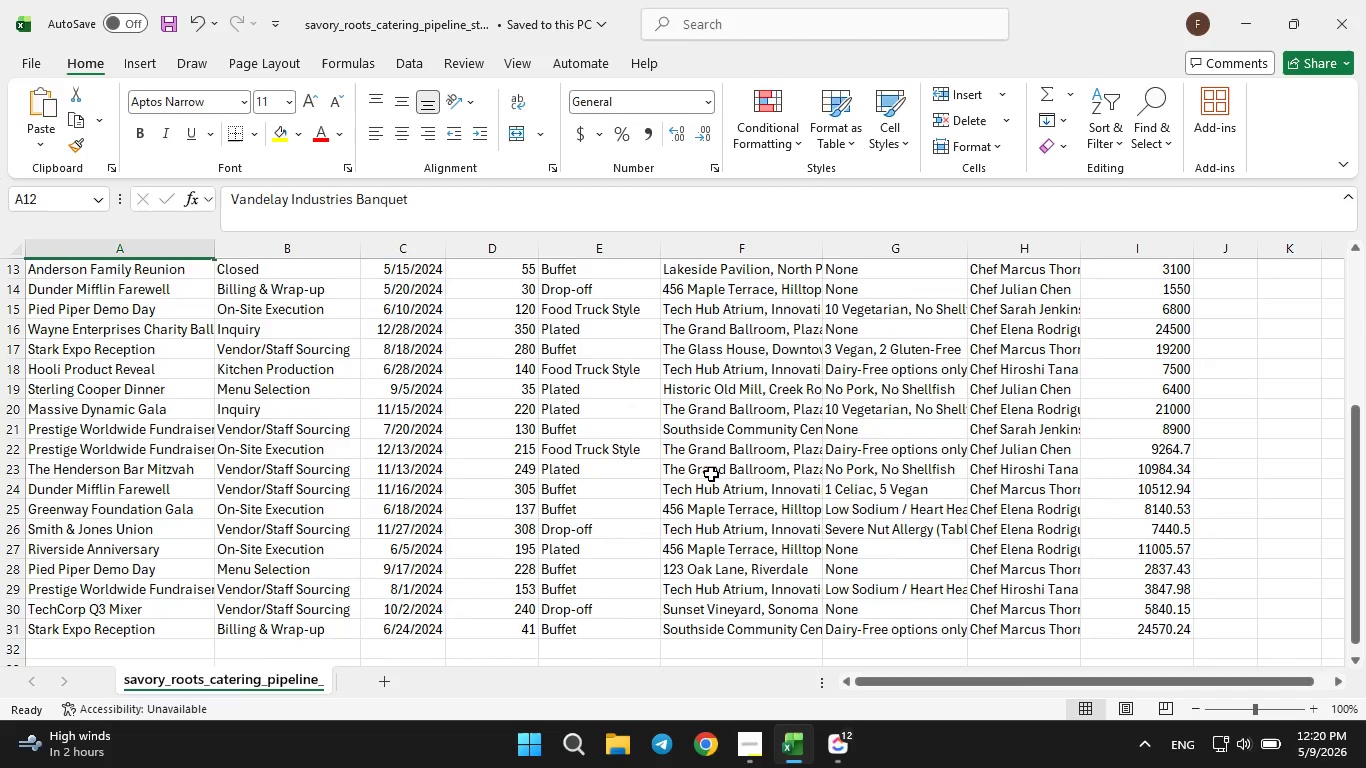 
scroll: coordinate [711, 474], scroll_direction: up, amount: 6.0
 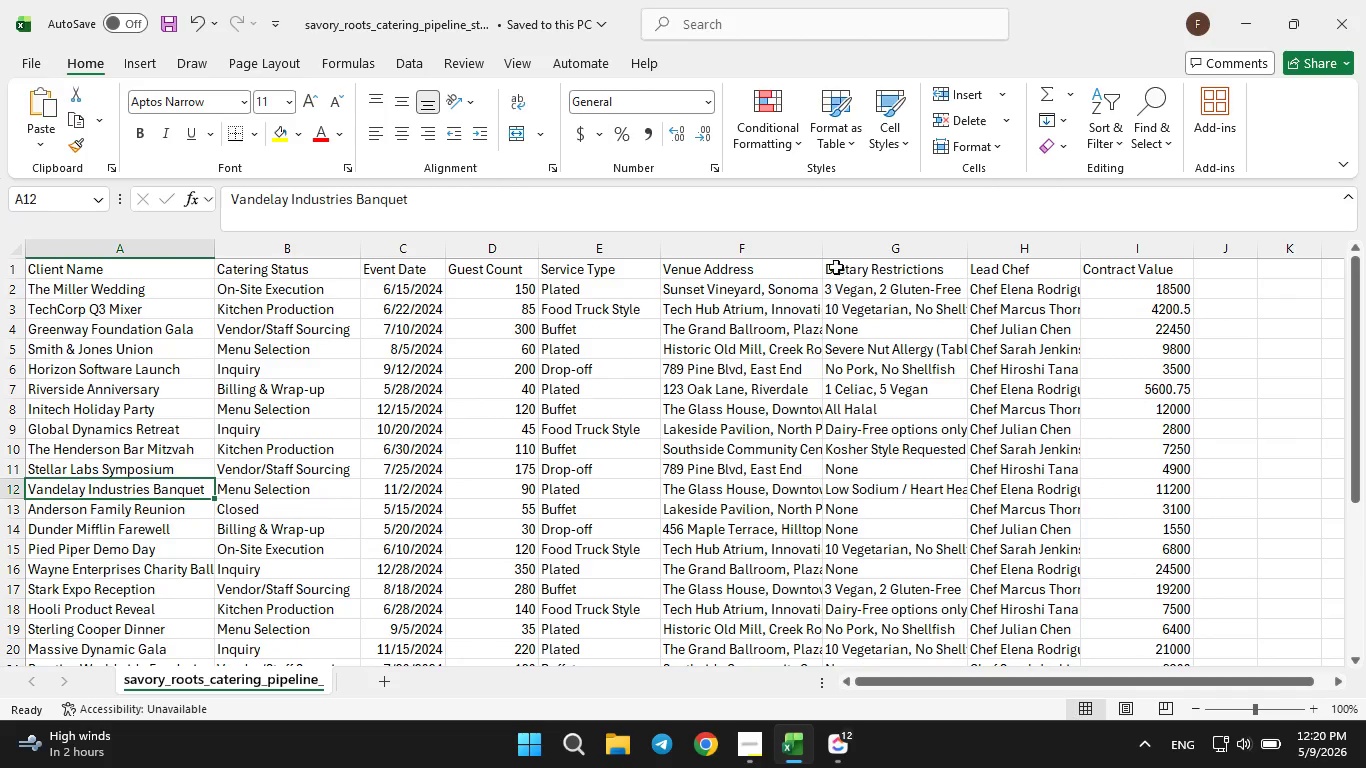 
left_click_drag(start_coordinate=[825, 253], to_coordinate=[858, 252])
 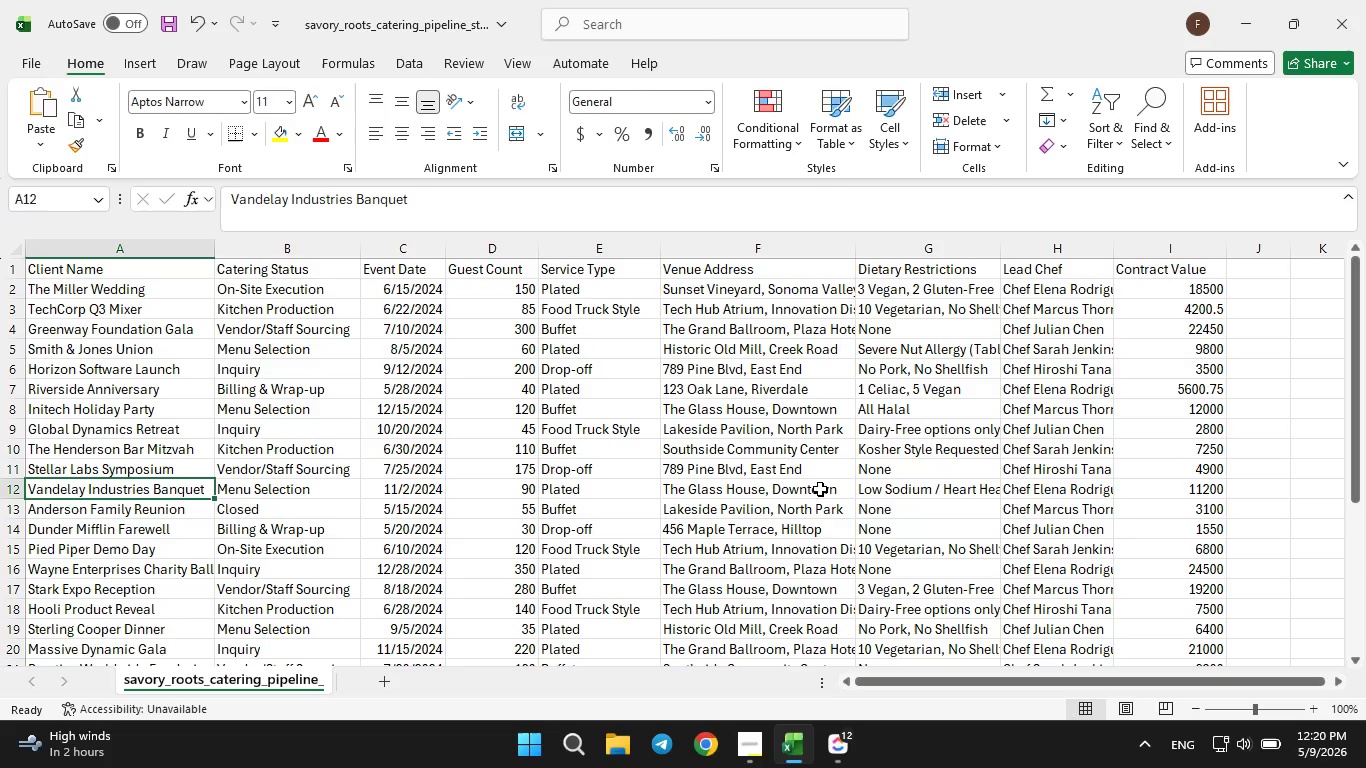 
wait(5.97)
 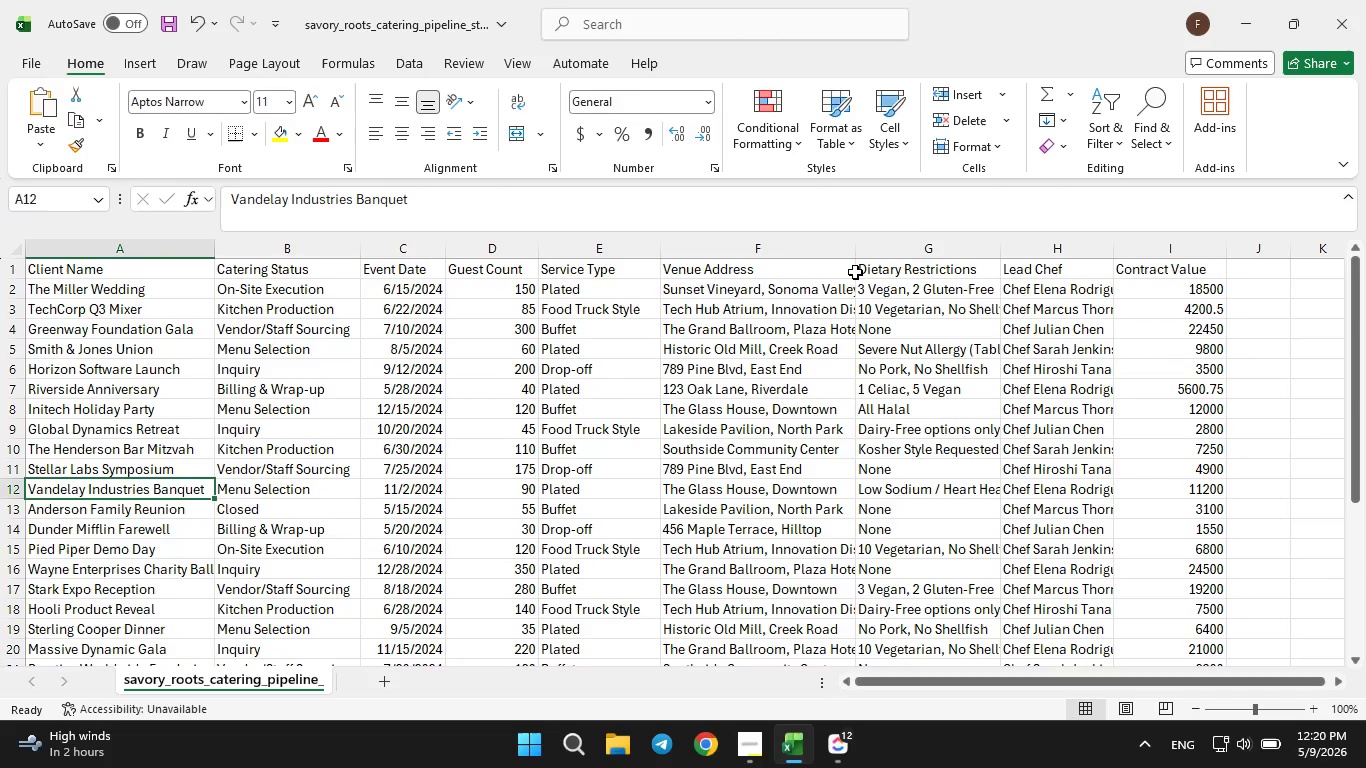 
left_click([834, 764])
 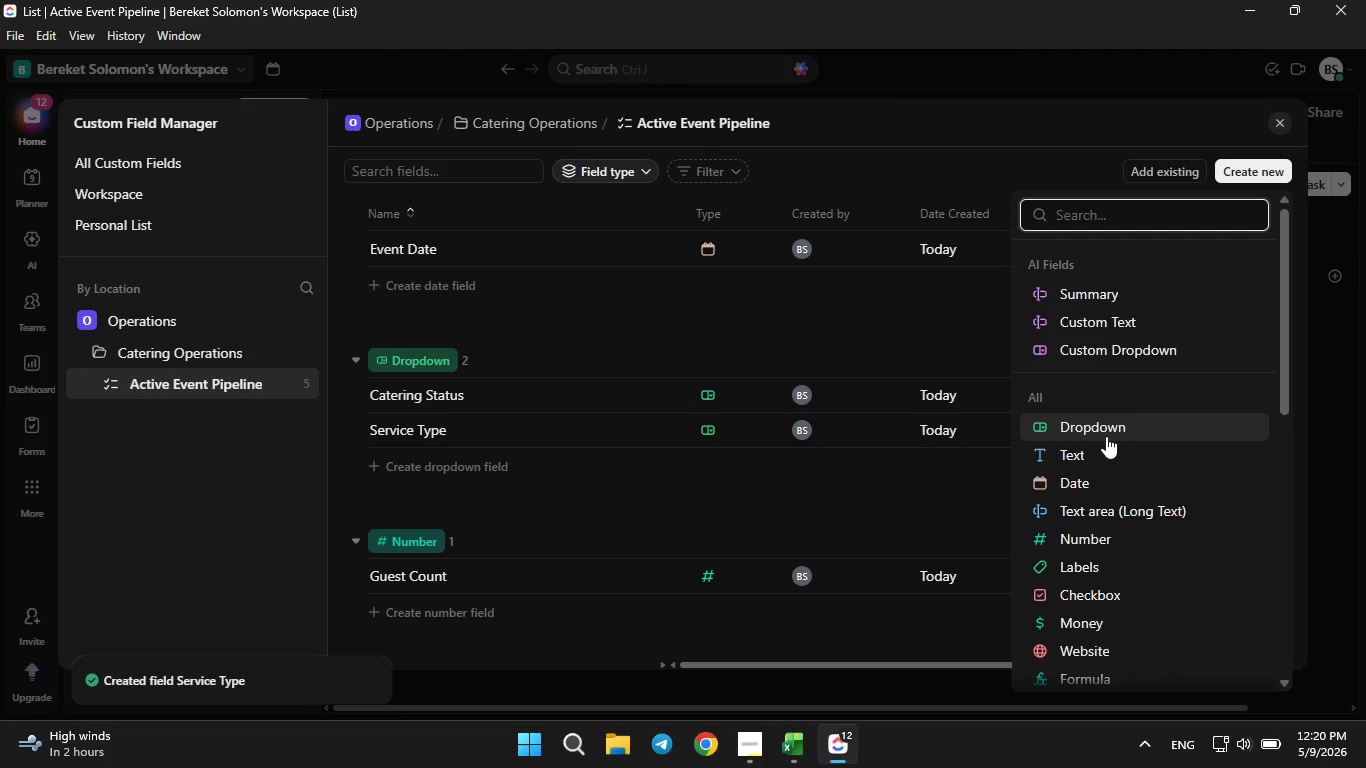 
wait(9.84)
 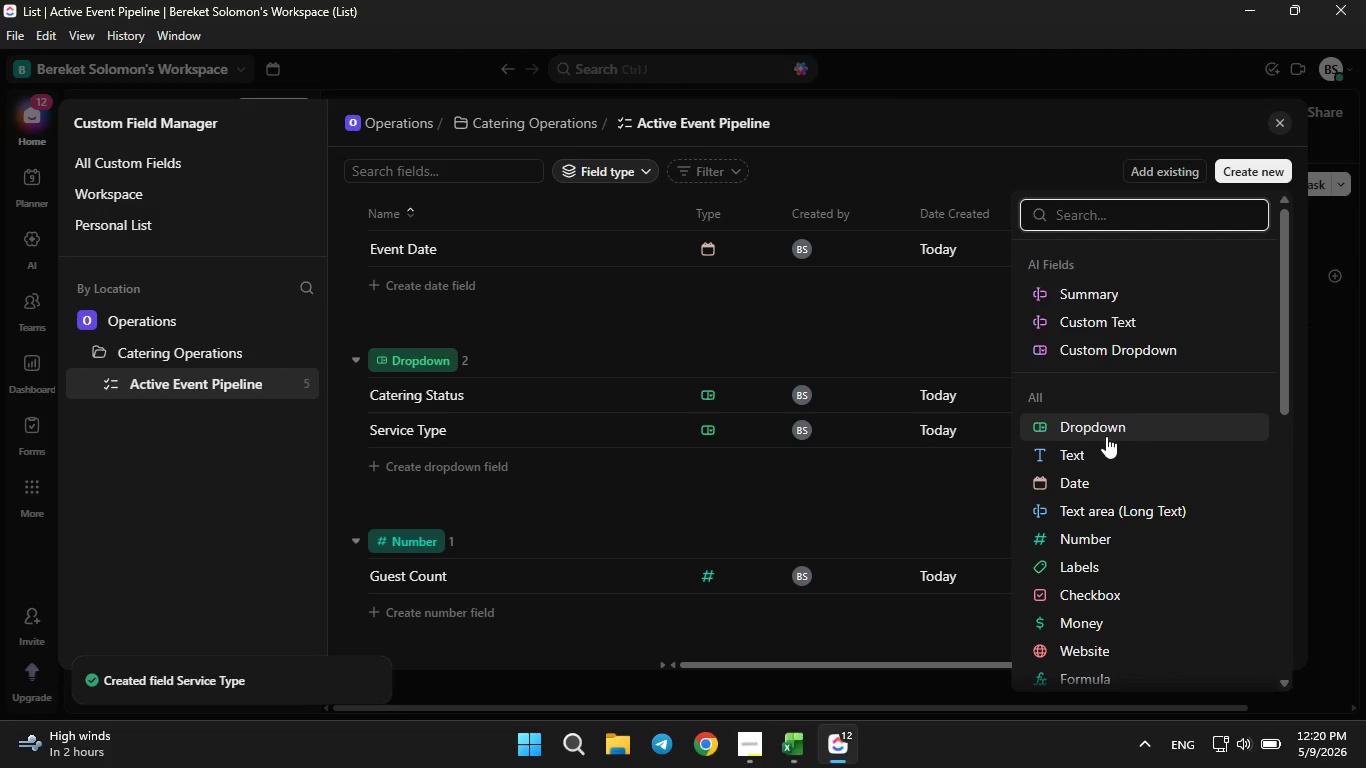 
left_click([1084, 450])
 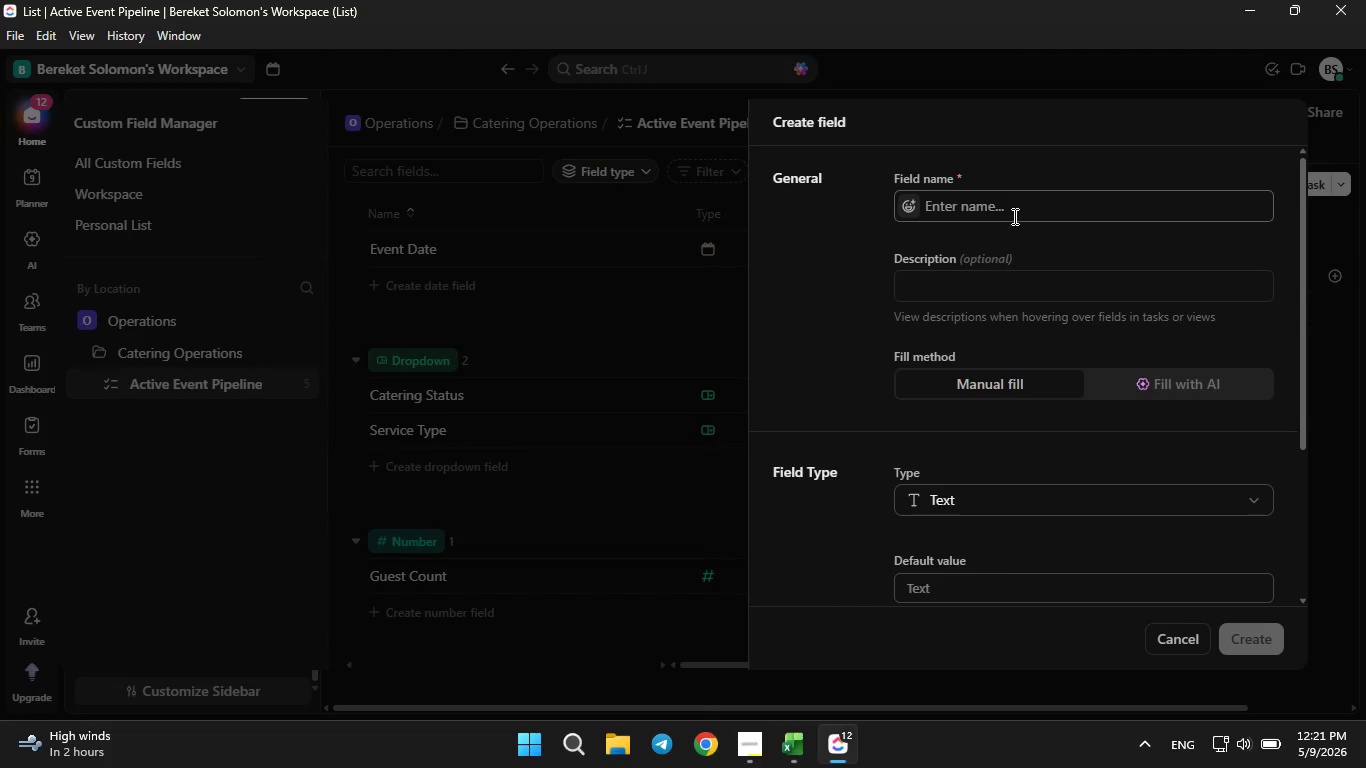 
left_click([1014, 216])
 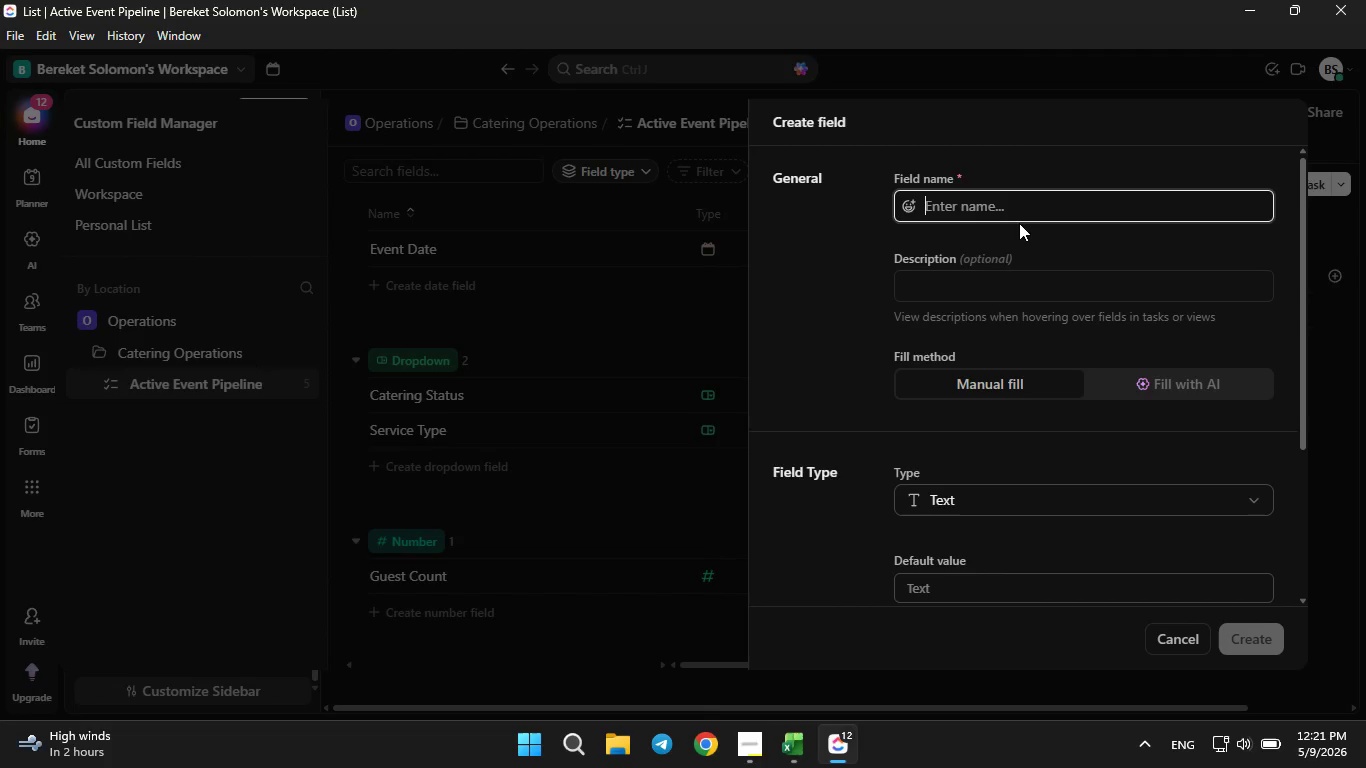 
type(Venue Address)
 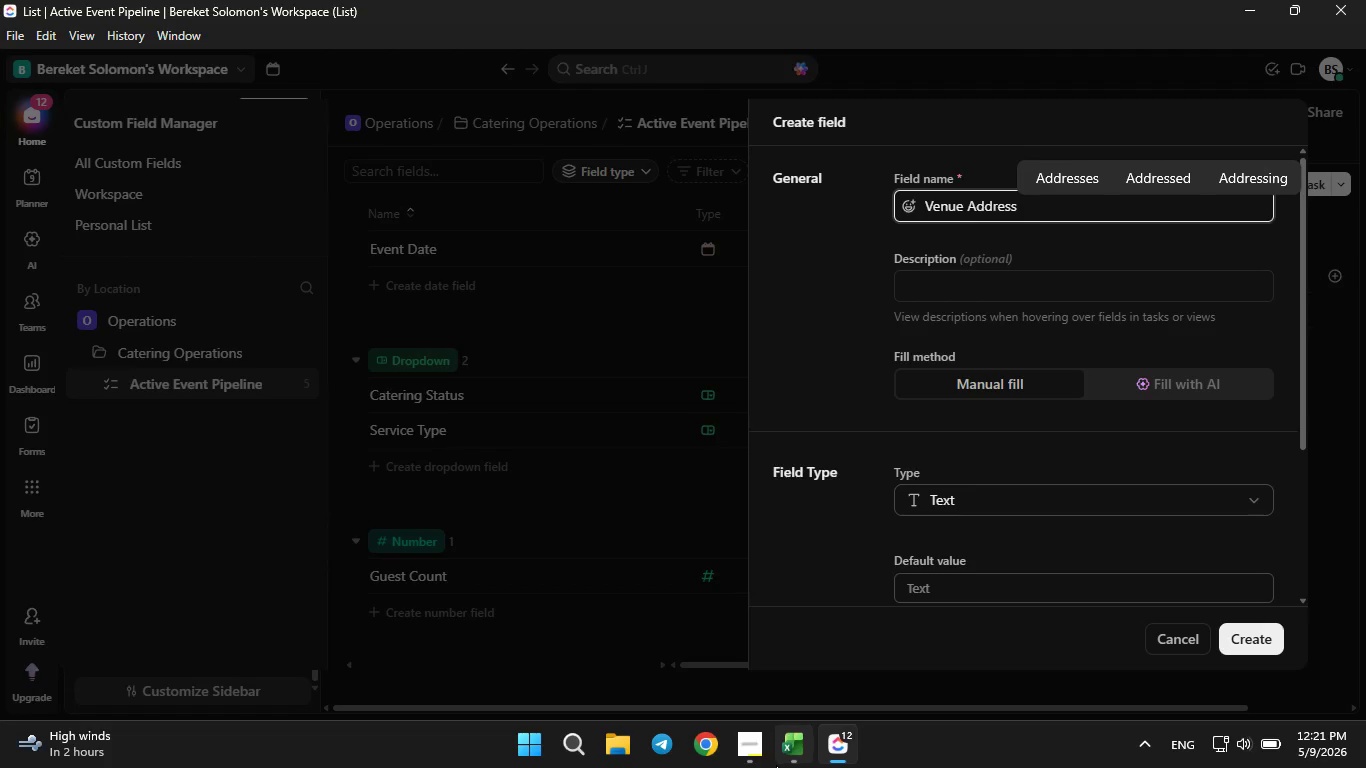 
left_click([784, 765])
 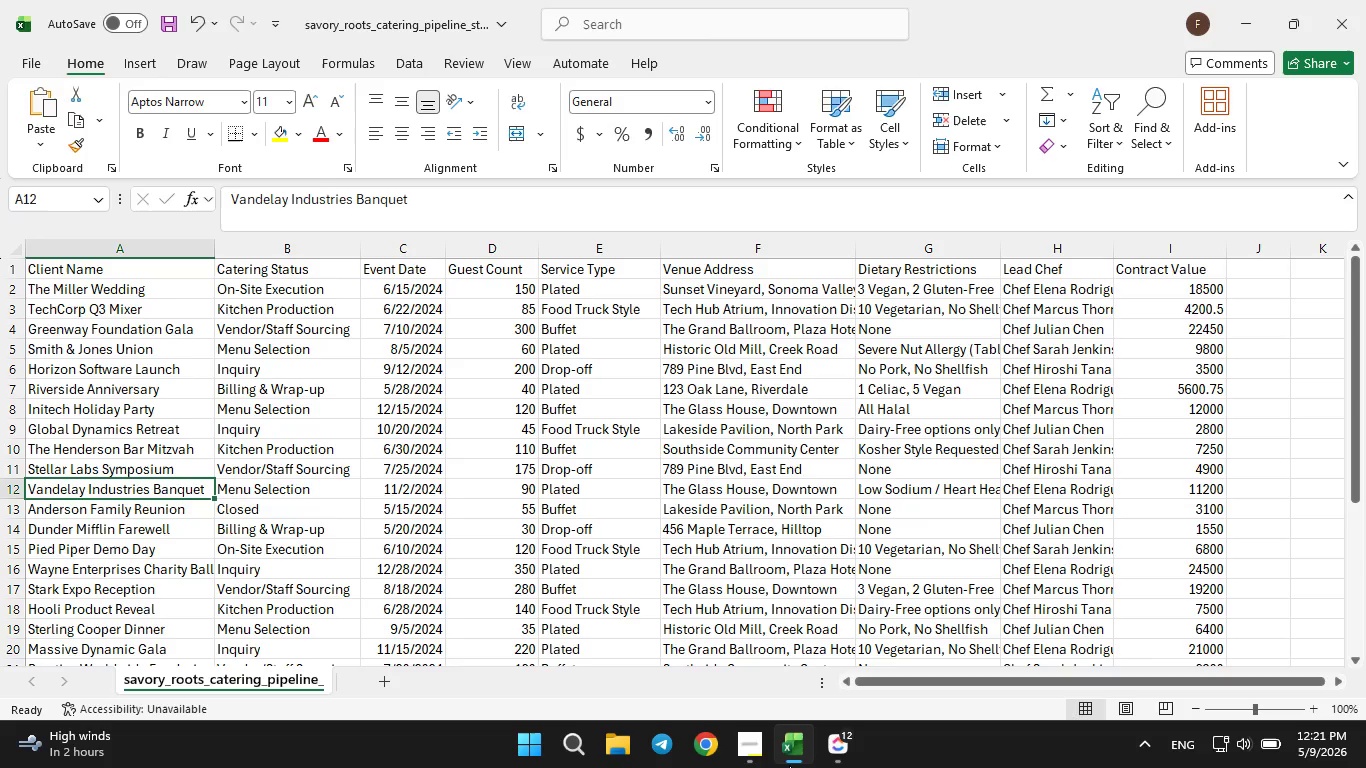 
wait(15.59)
 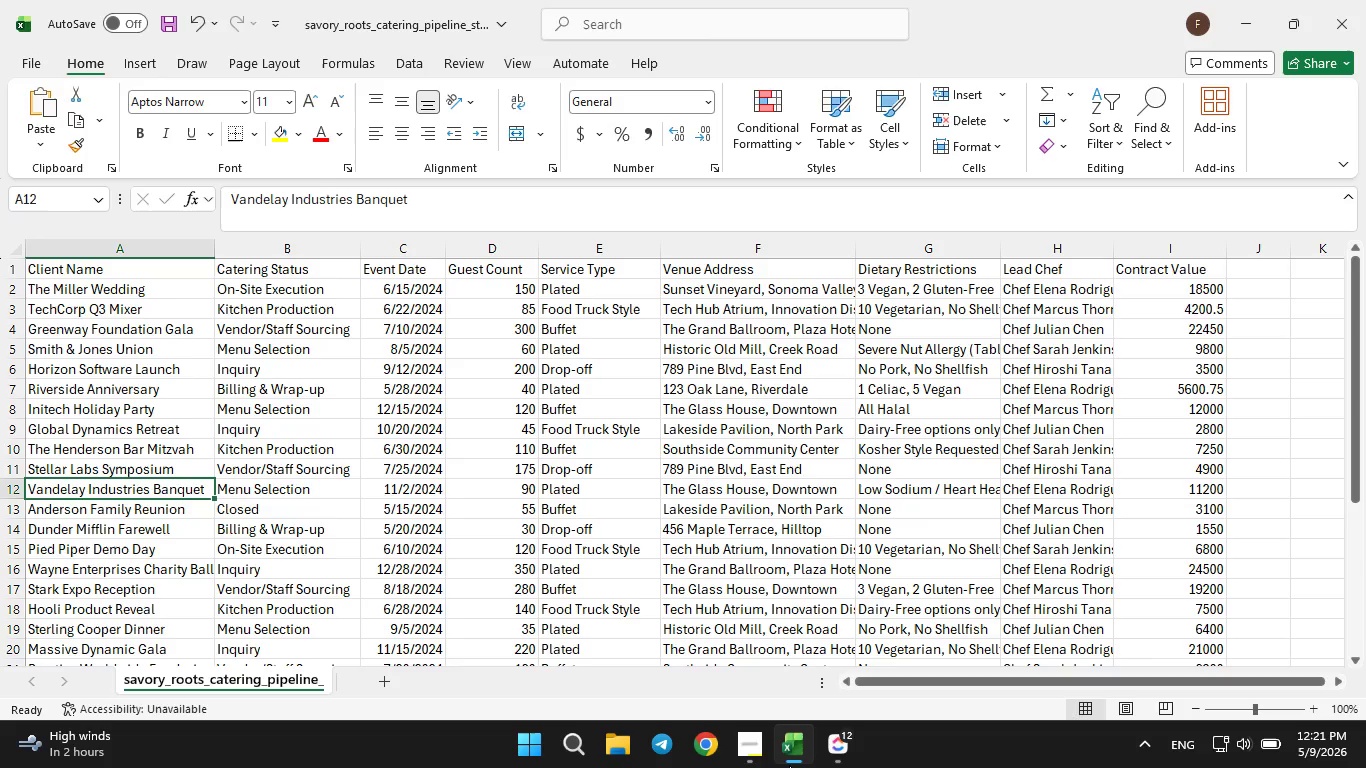 
left_click([831, 757])
 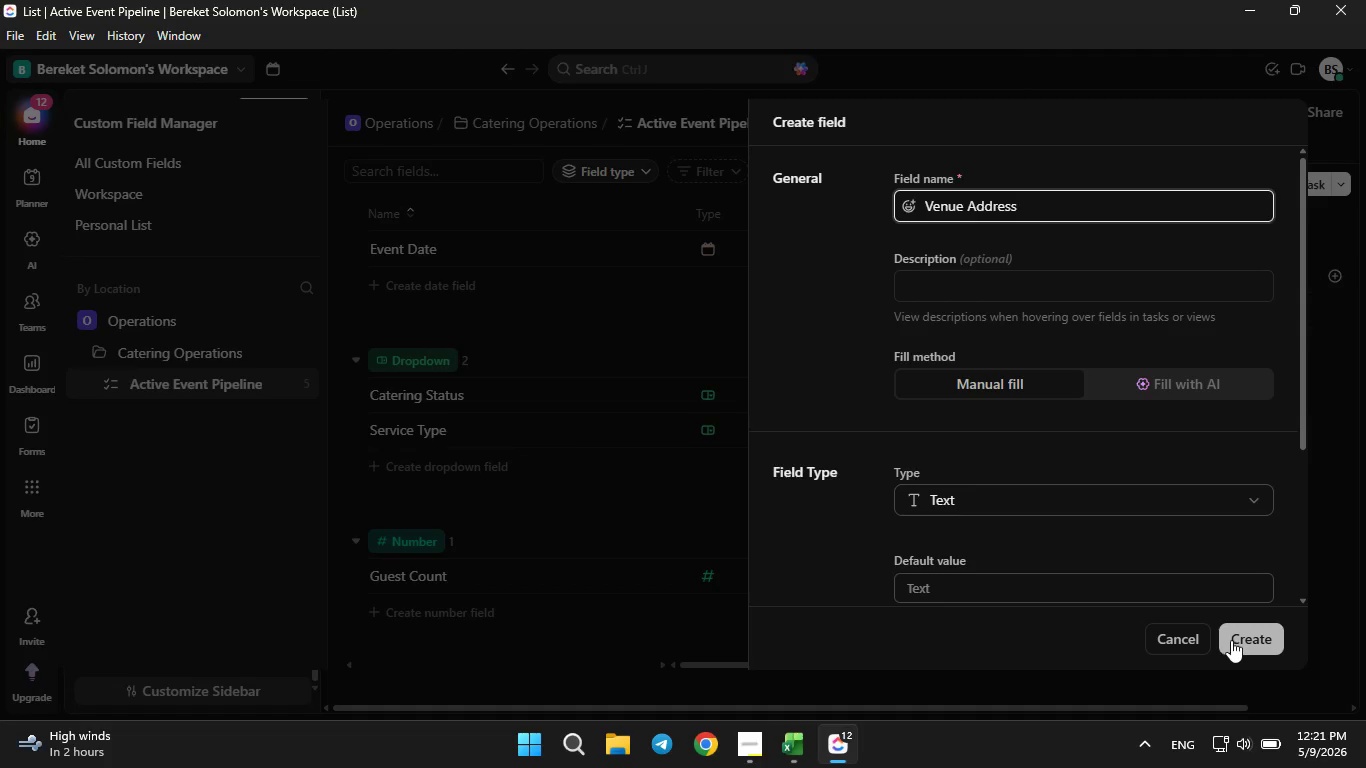 
left_click([1238, 638])
 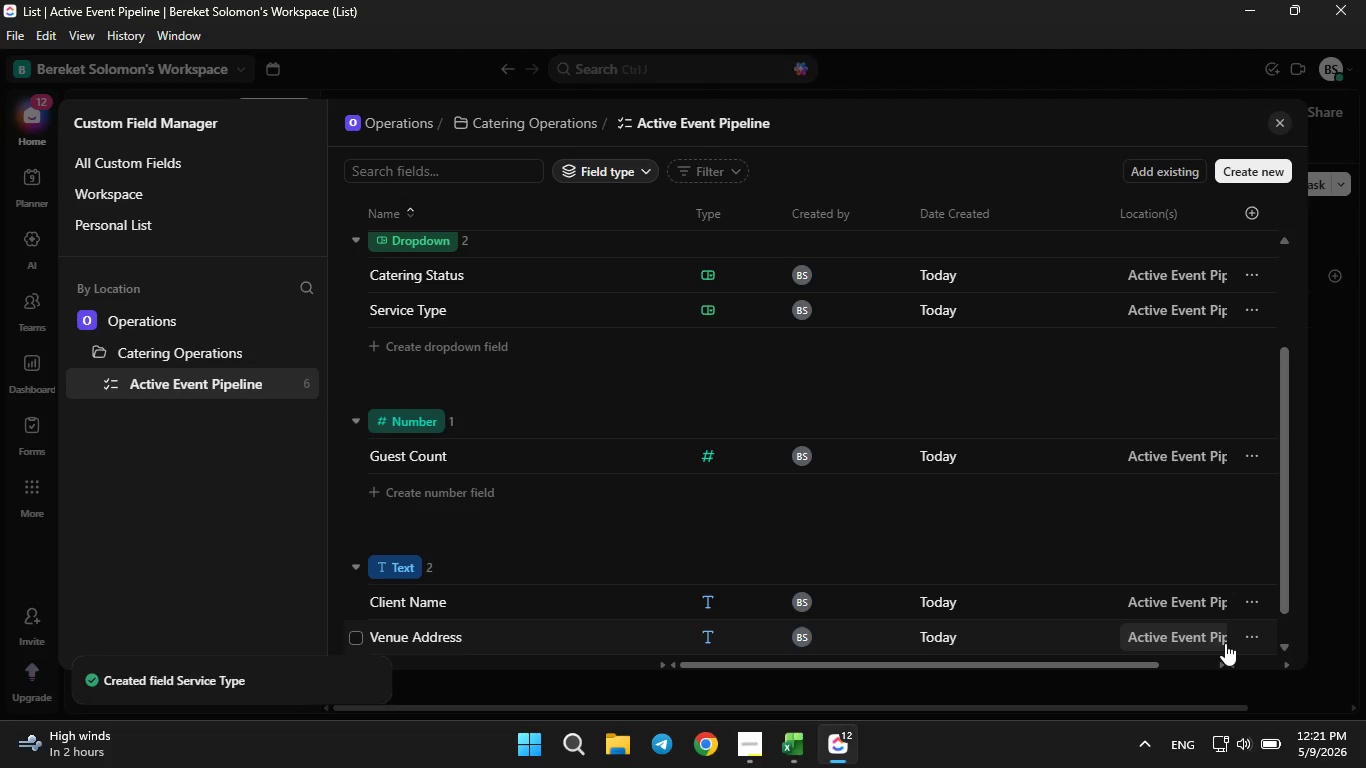 
wait(6.05)
 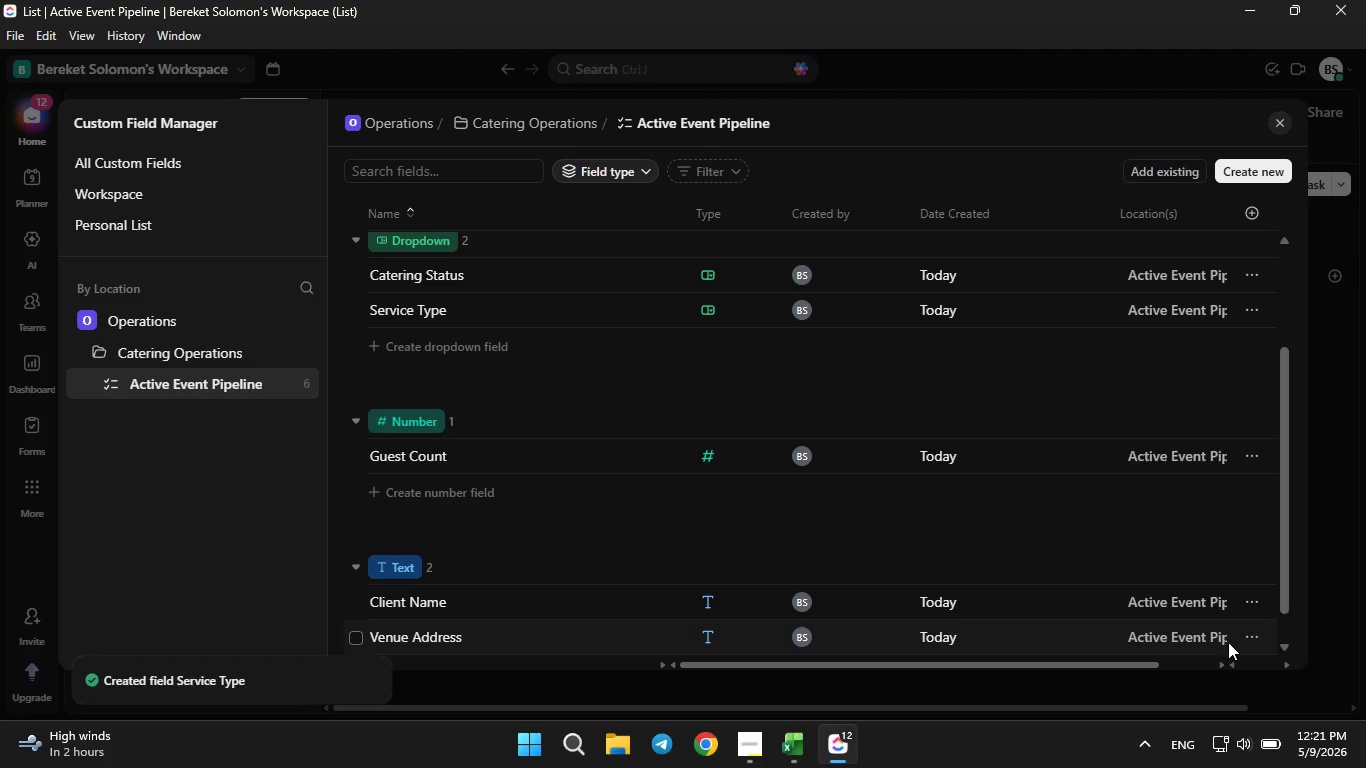 
left_click([787, 748])
 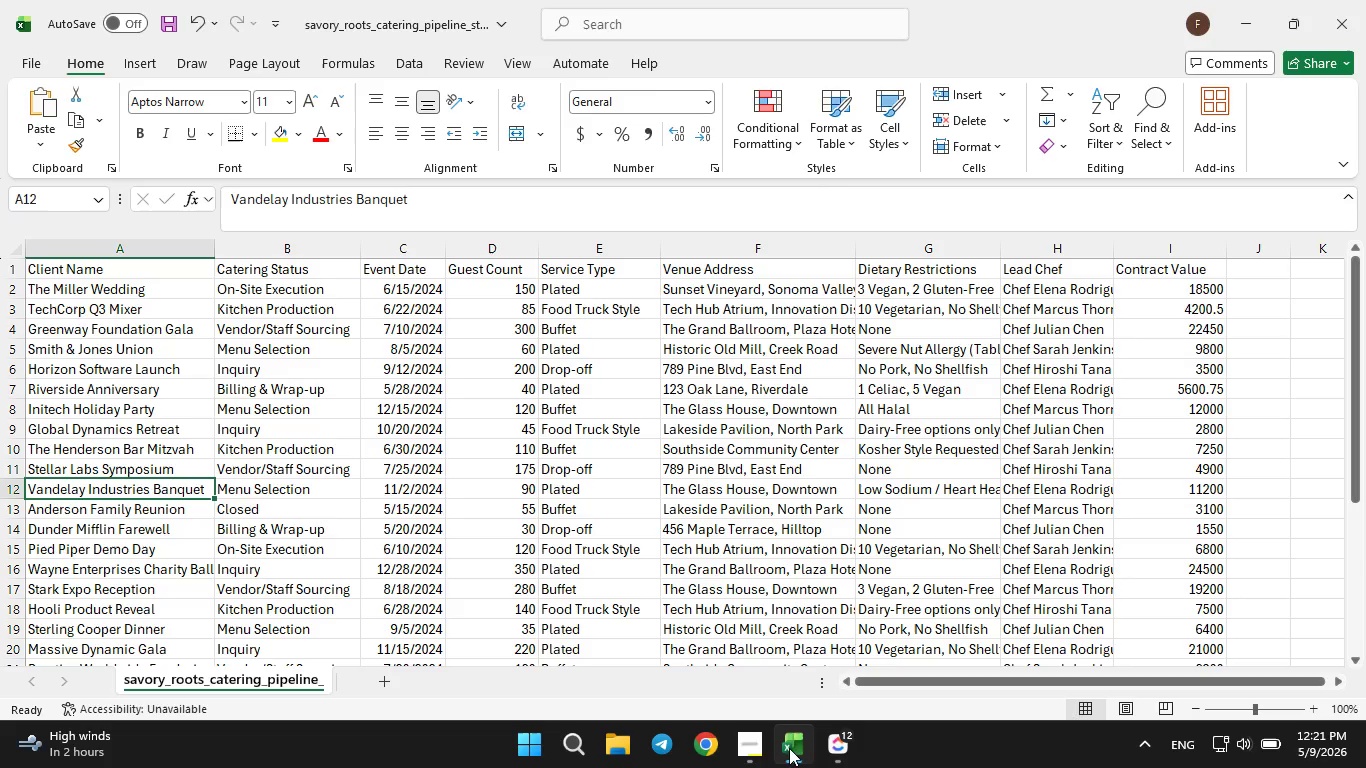 
wait(6.97)
 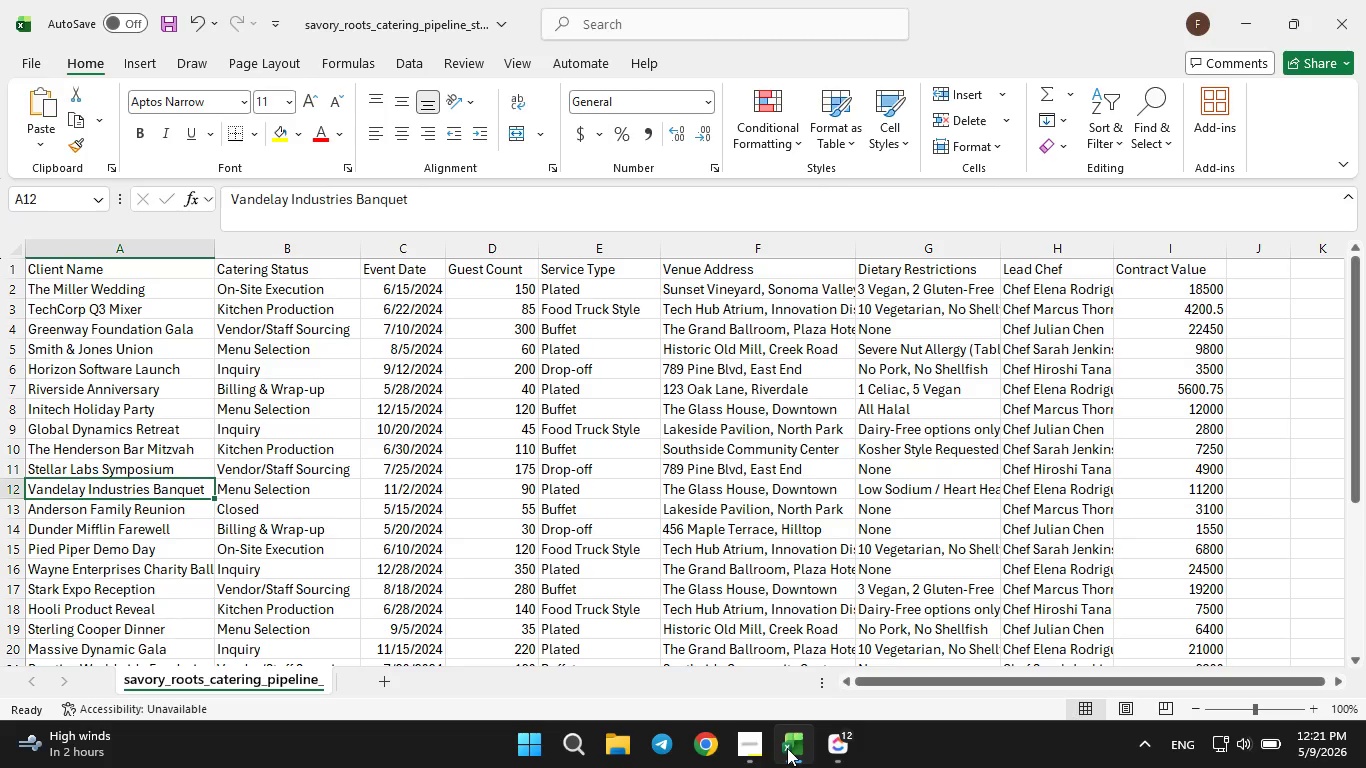 
left_click([846, 739])
 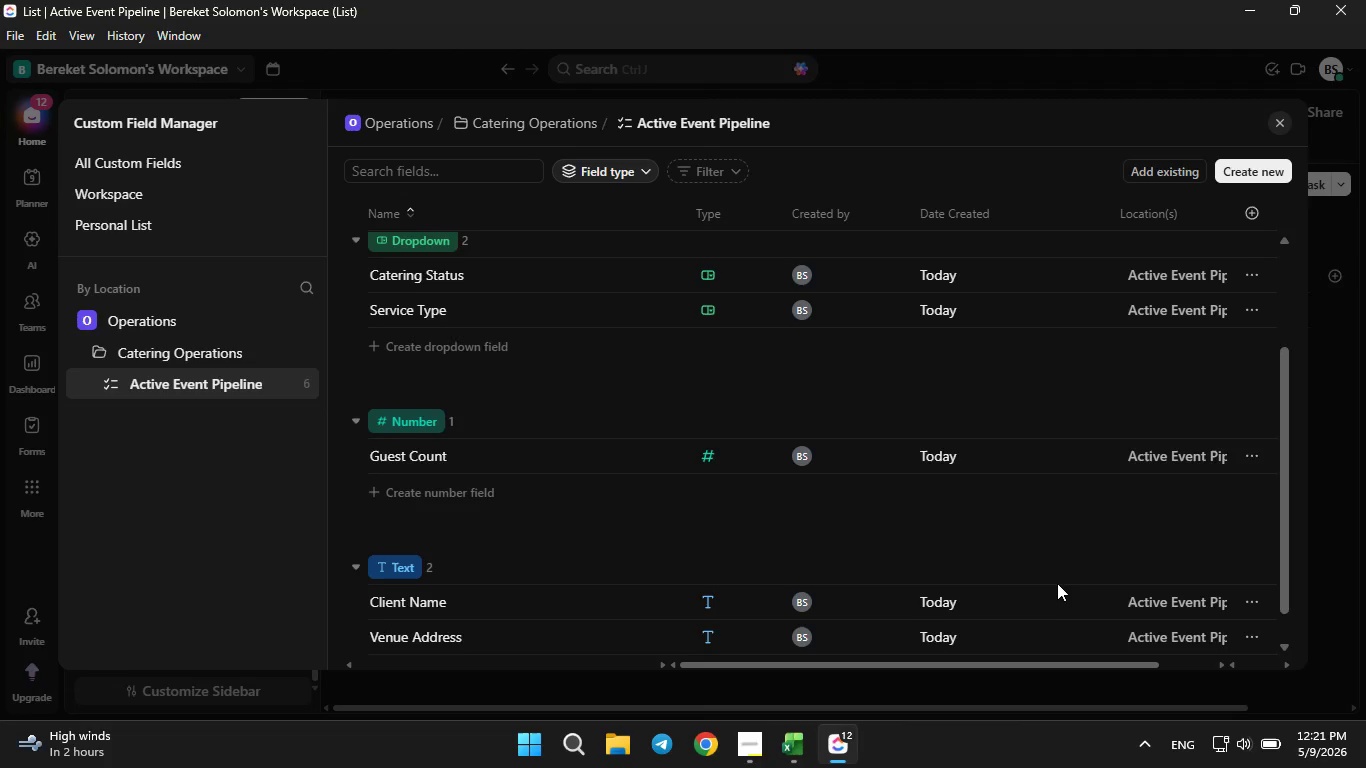 
scroll: coordinate [1057, 581], scroll_direction: down, amount: 1.0
 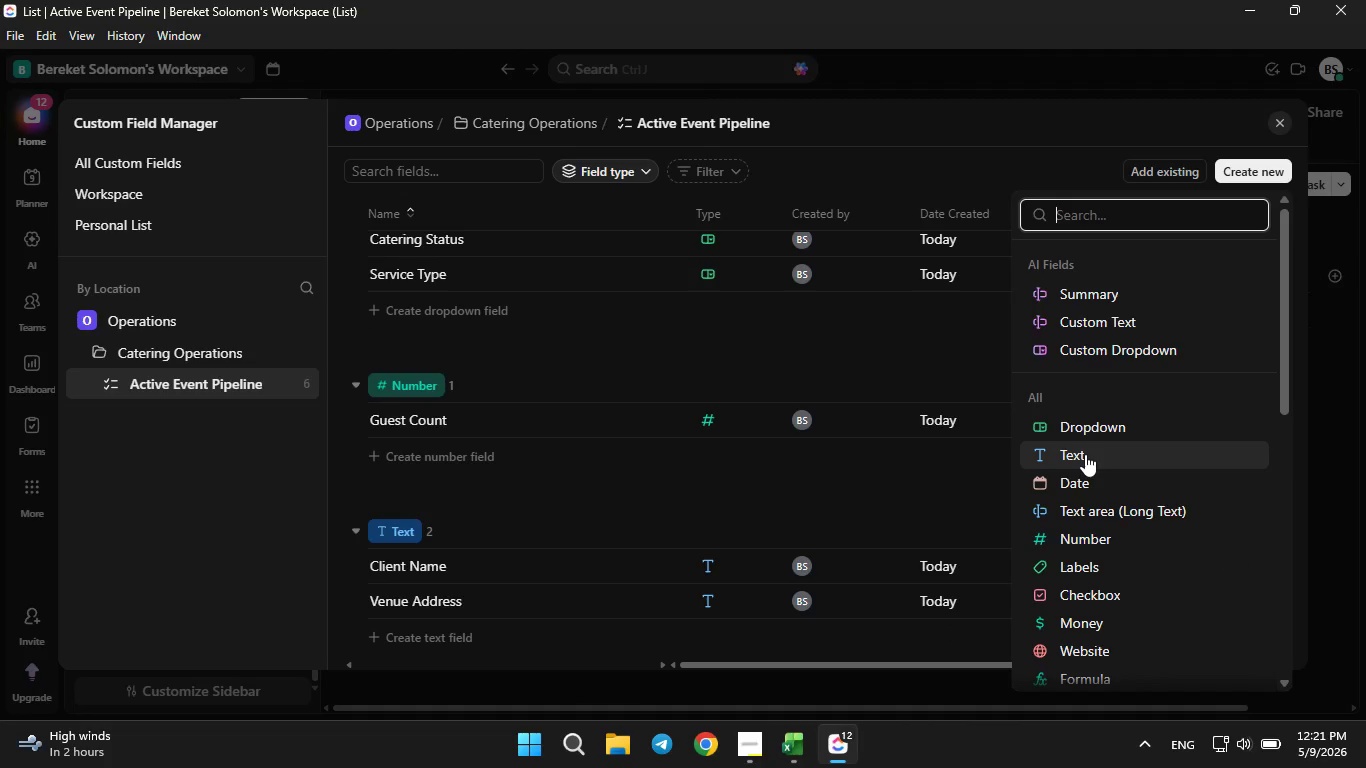 
left_click([1085, 454])
 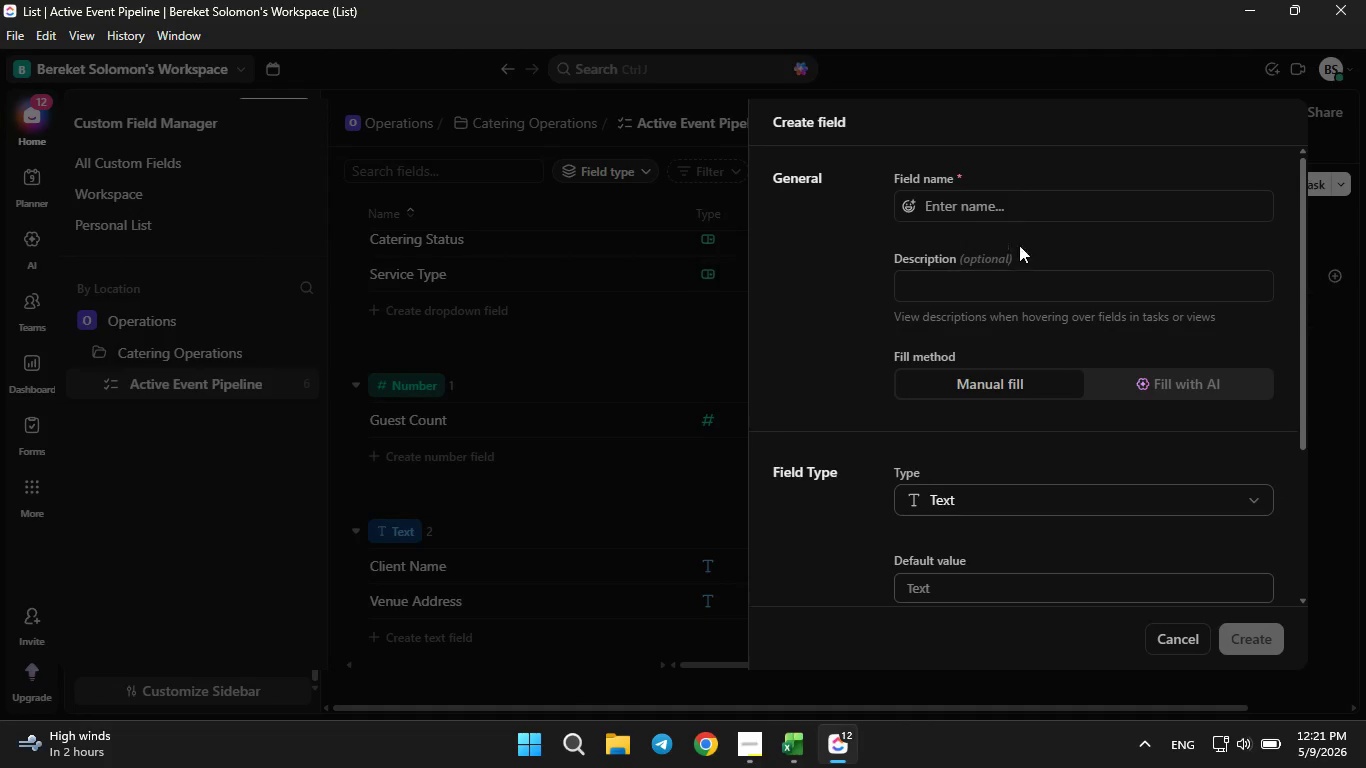 
left_click([1012, 207])
 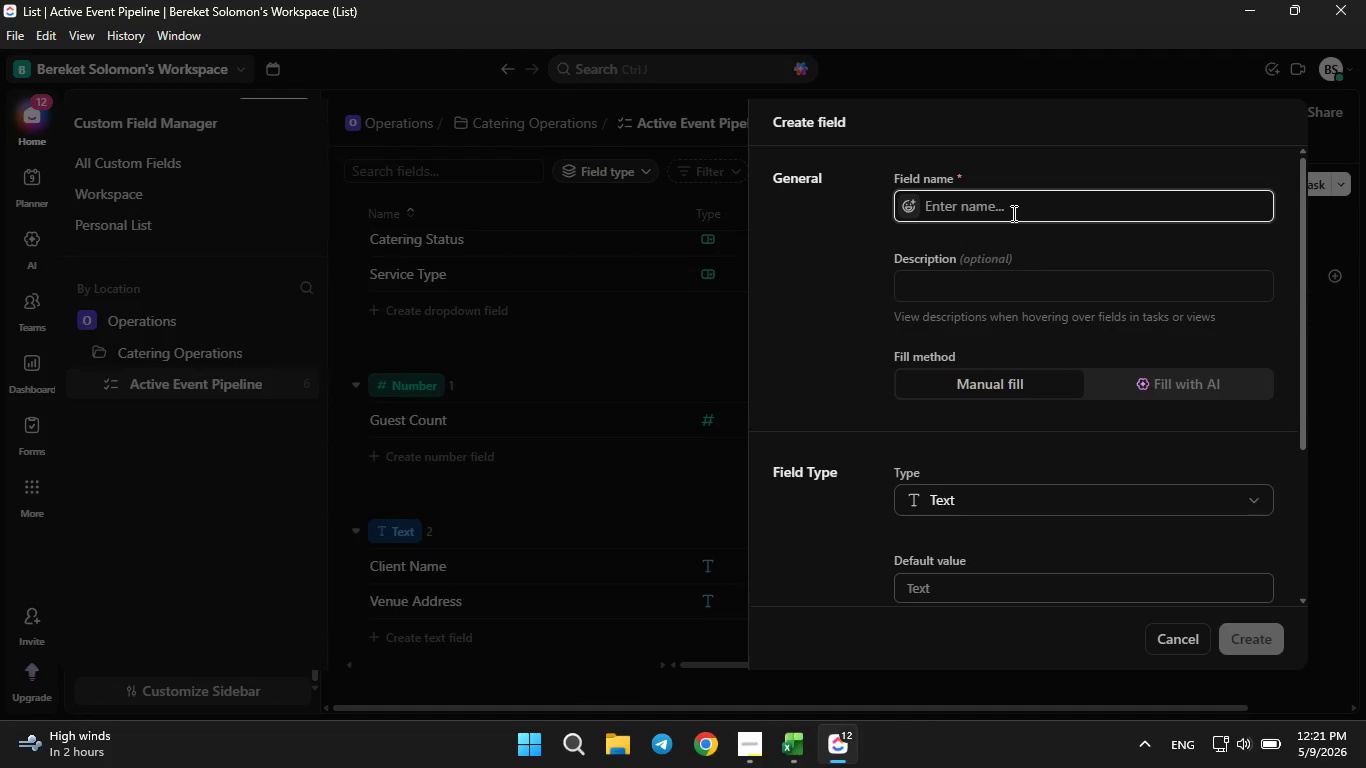 
type(Dietary Restrictions)
 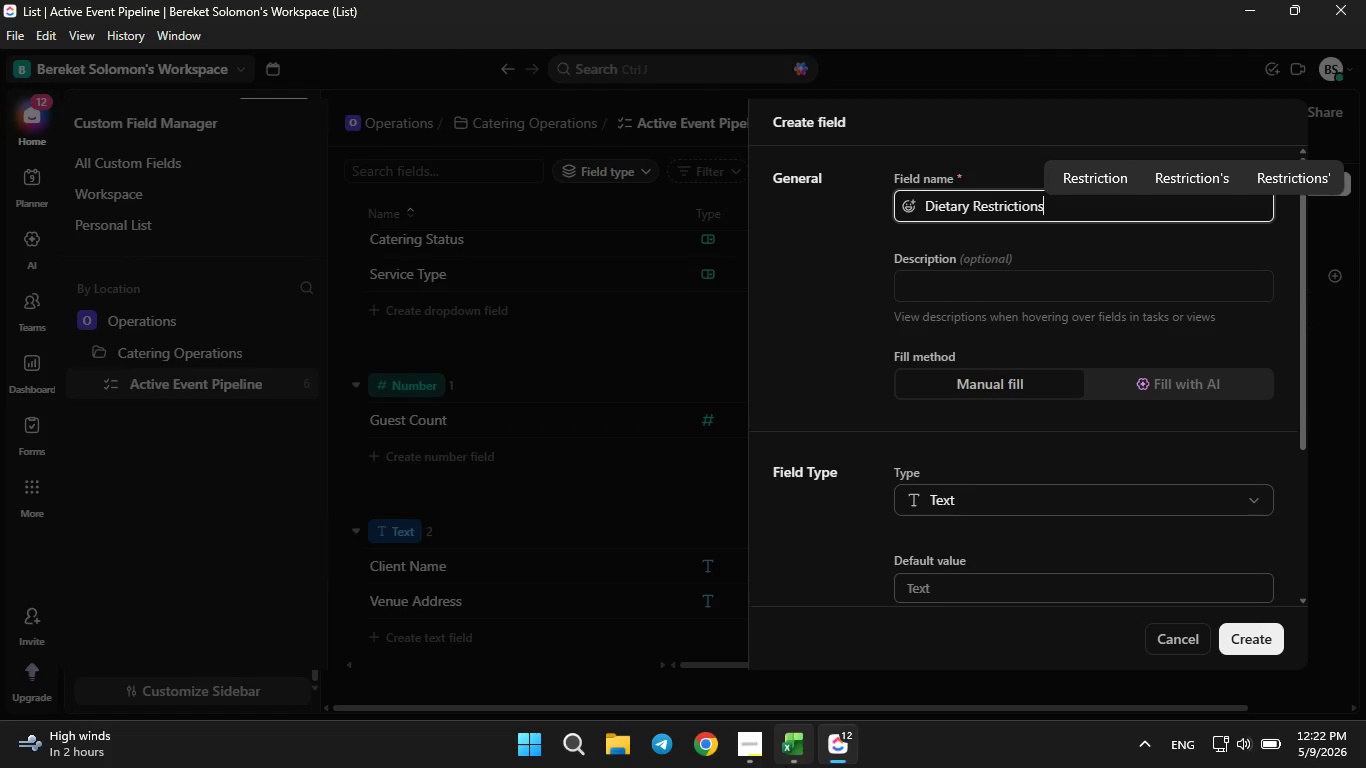 
left_click([803, 749])
 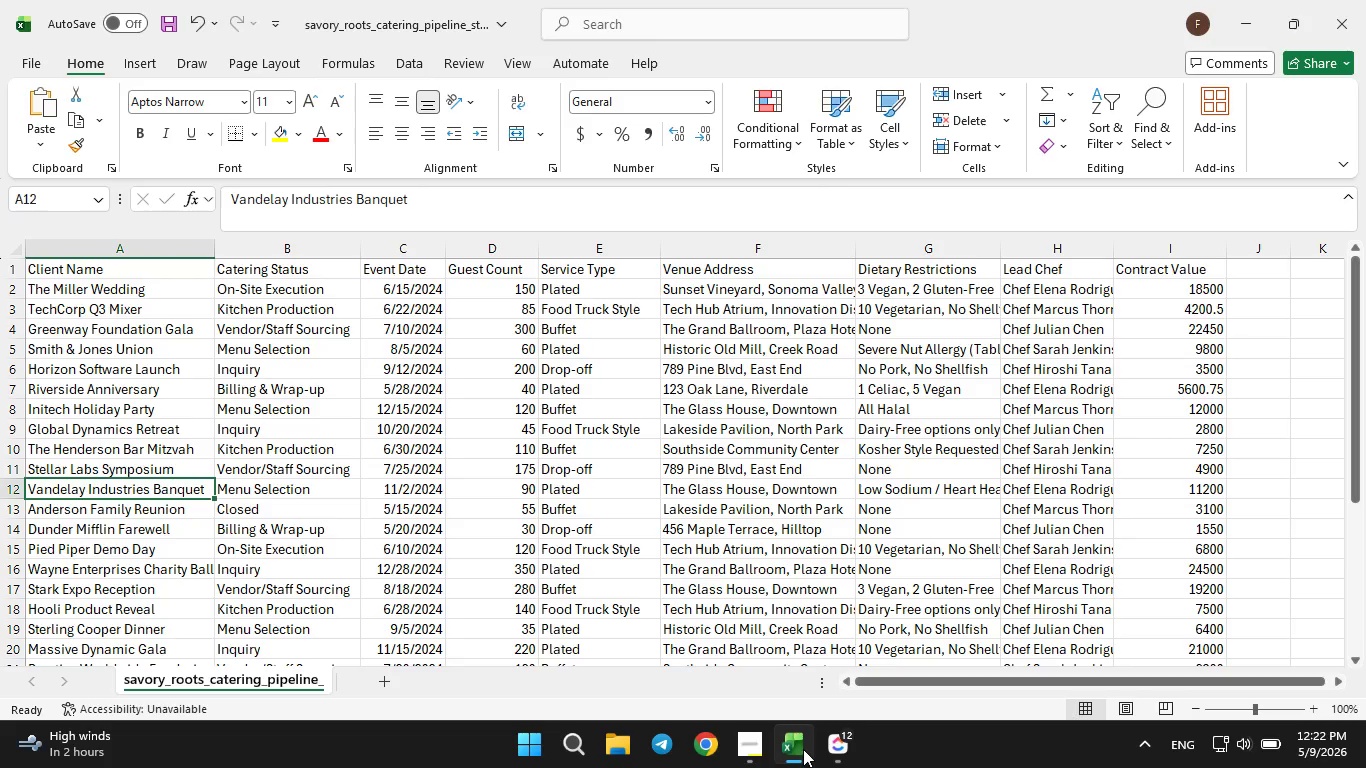 
left_click([803, 749])
 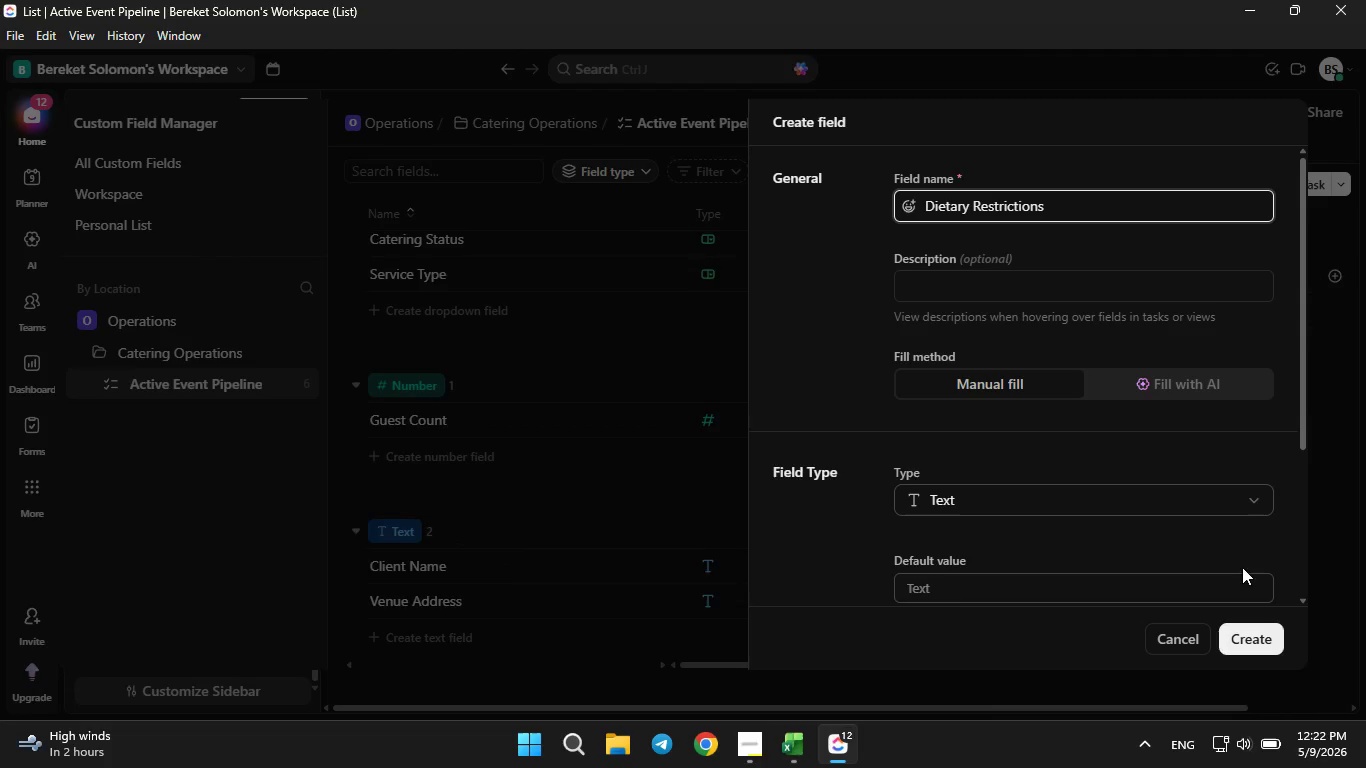 
double_click([1262, 650])
 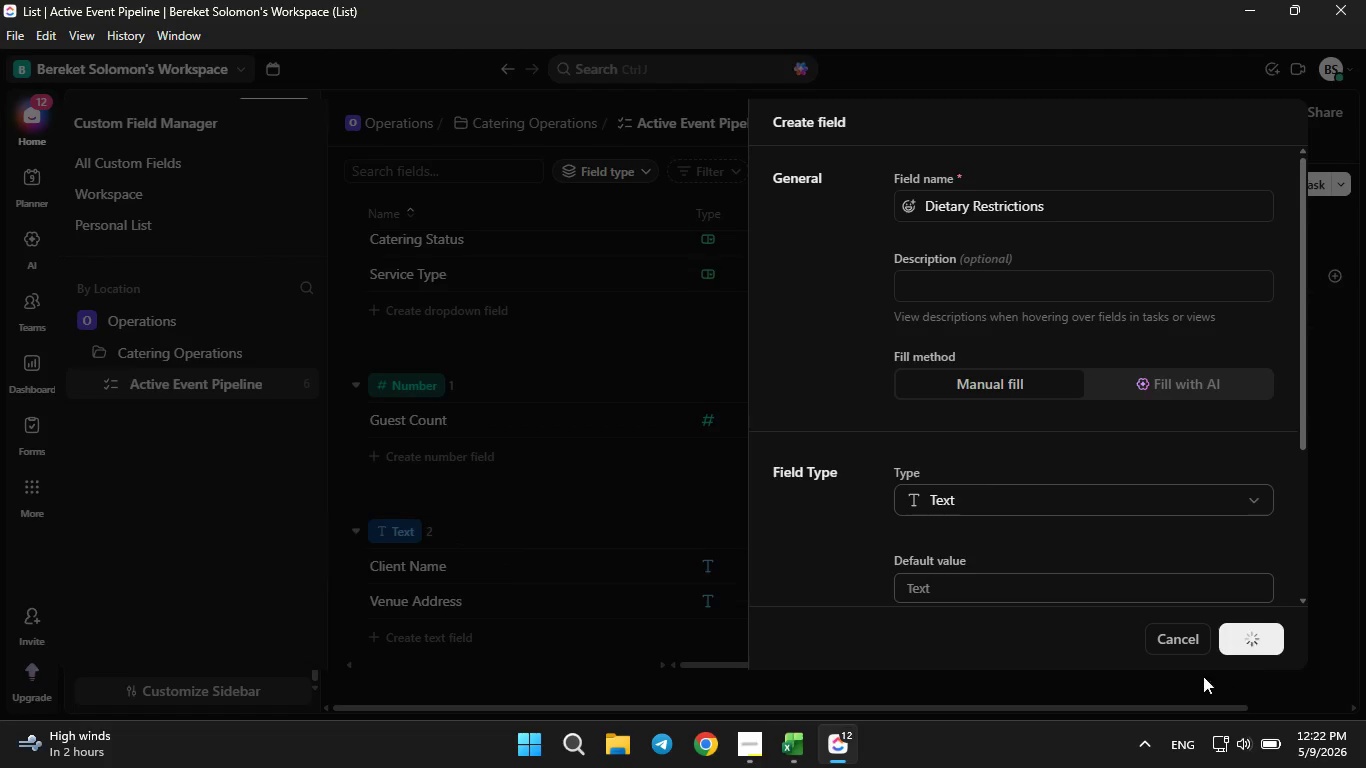 
mouse_move([1106, 725])
 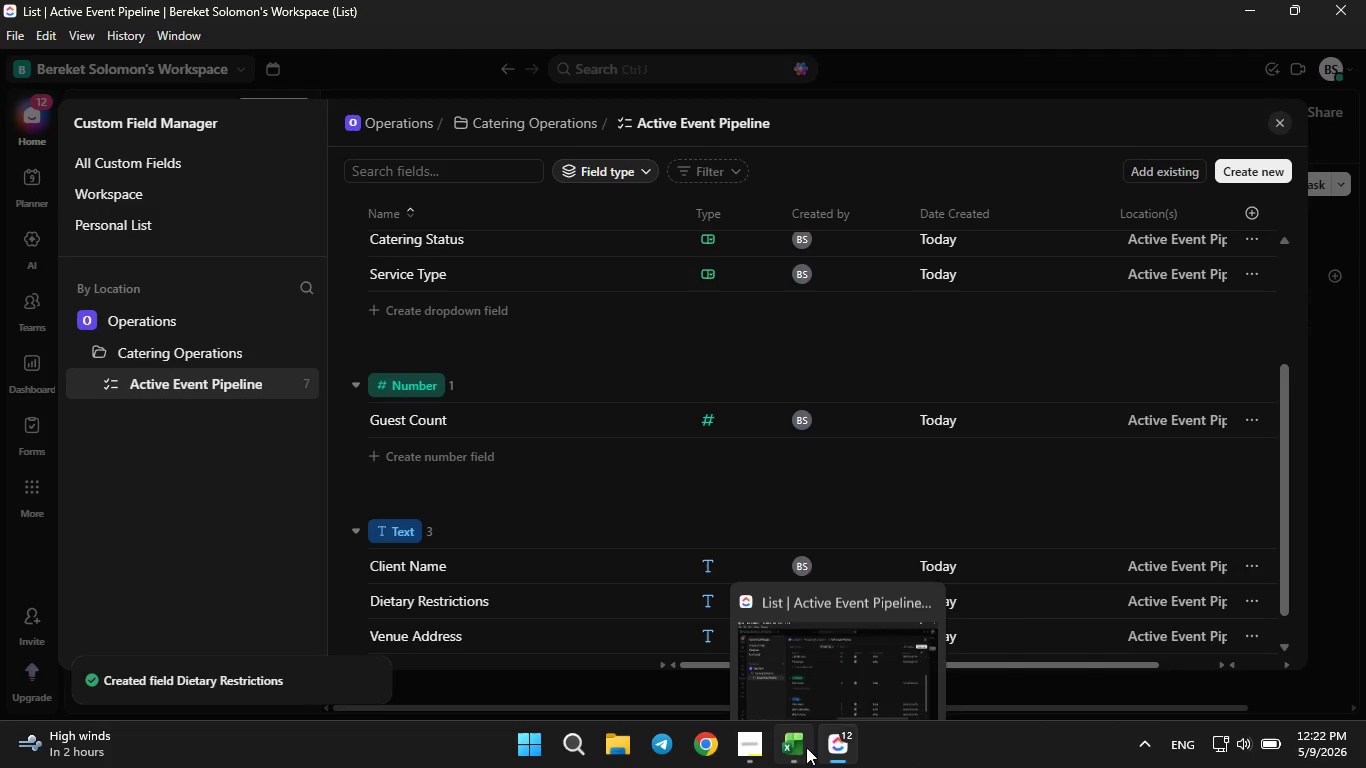 
left_click([799, 744])
 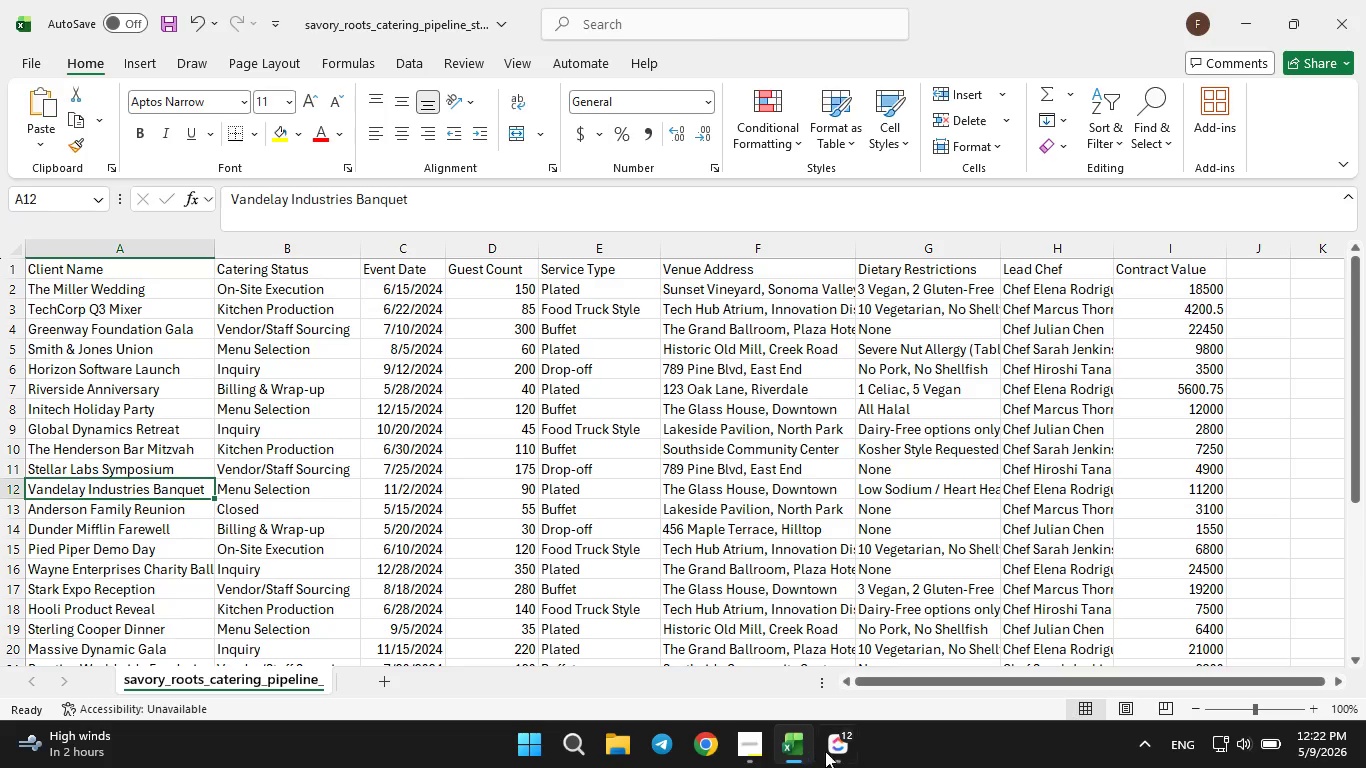 
left_click([829, 750])
 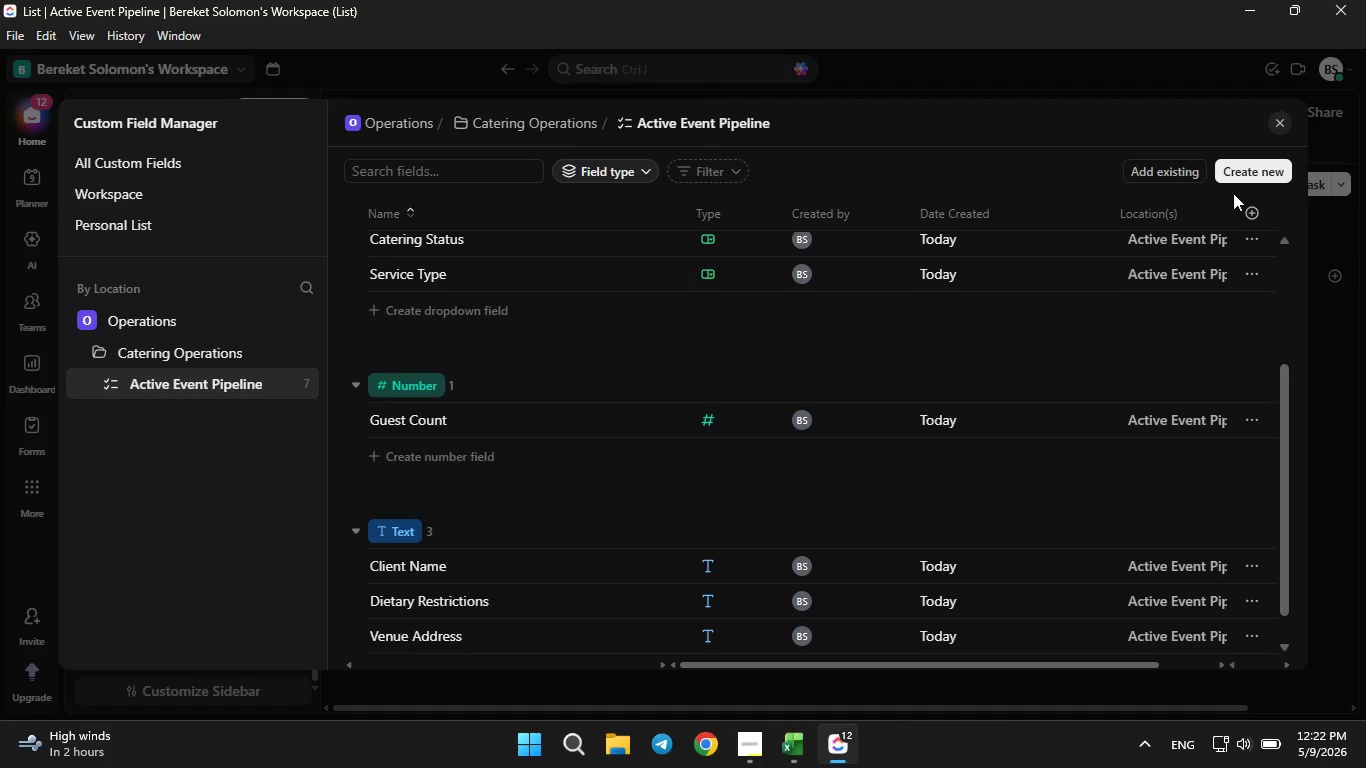 
left_click([1245, 173])
 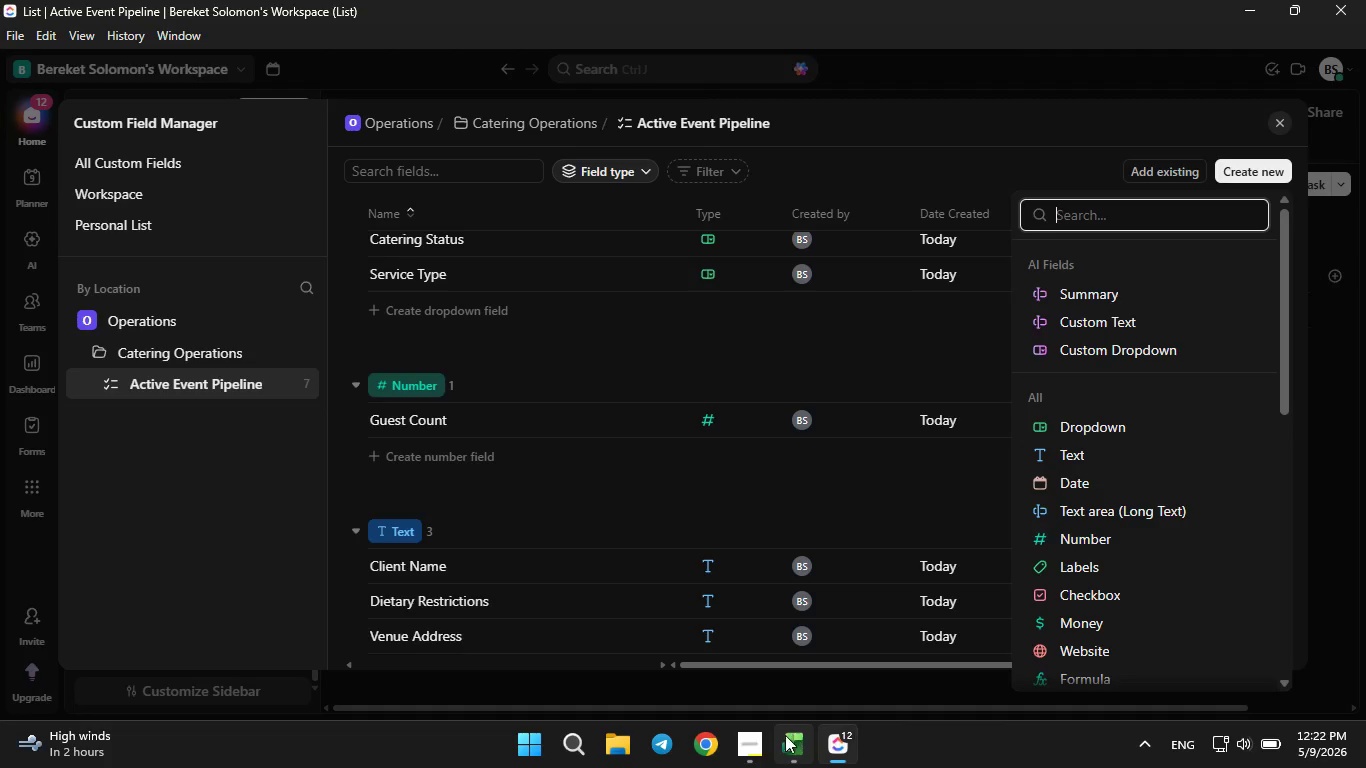 
left_click([759, 740])